 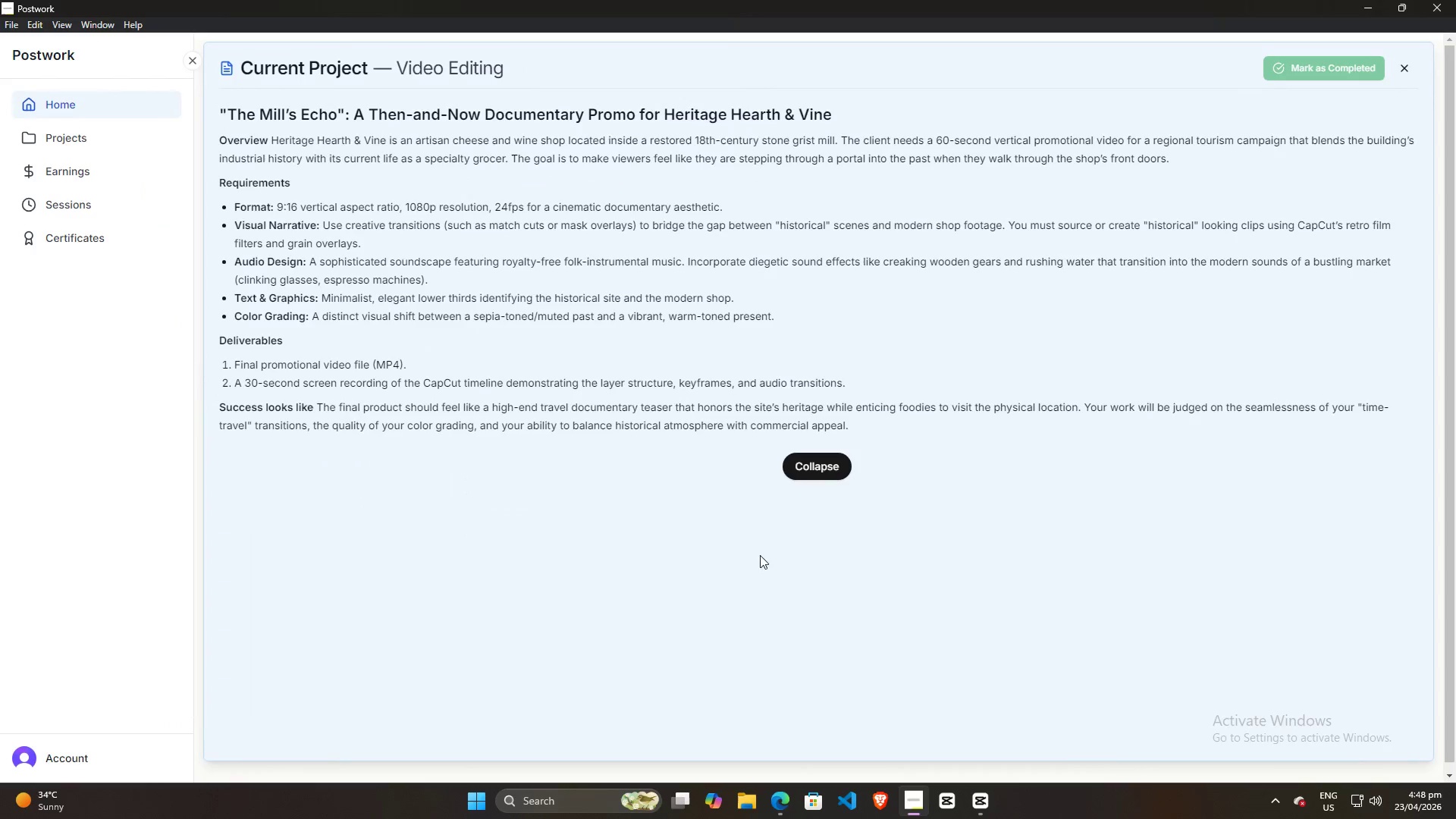 
left_click([974, 802])
 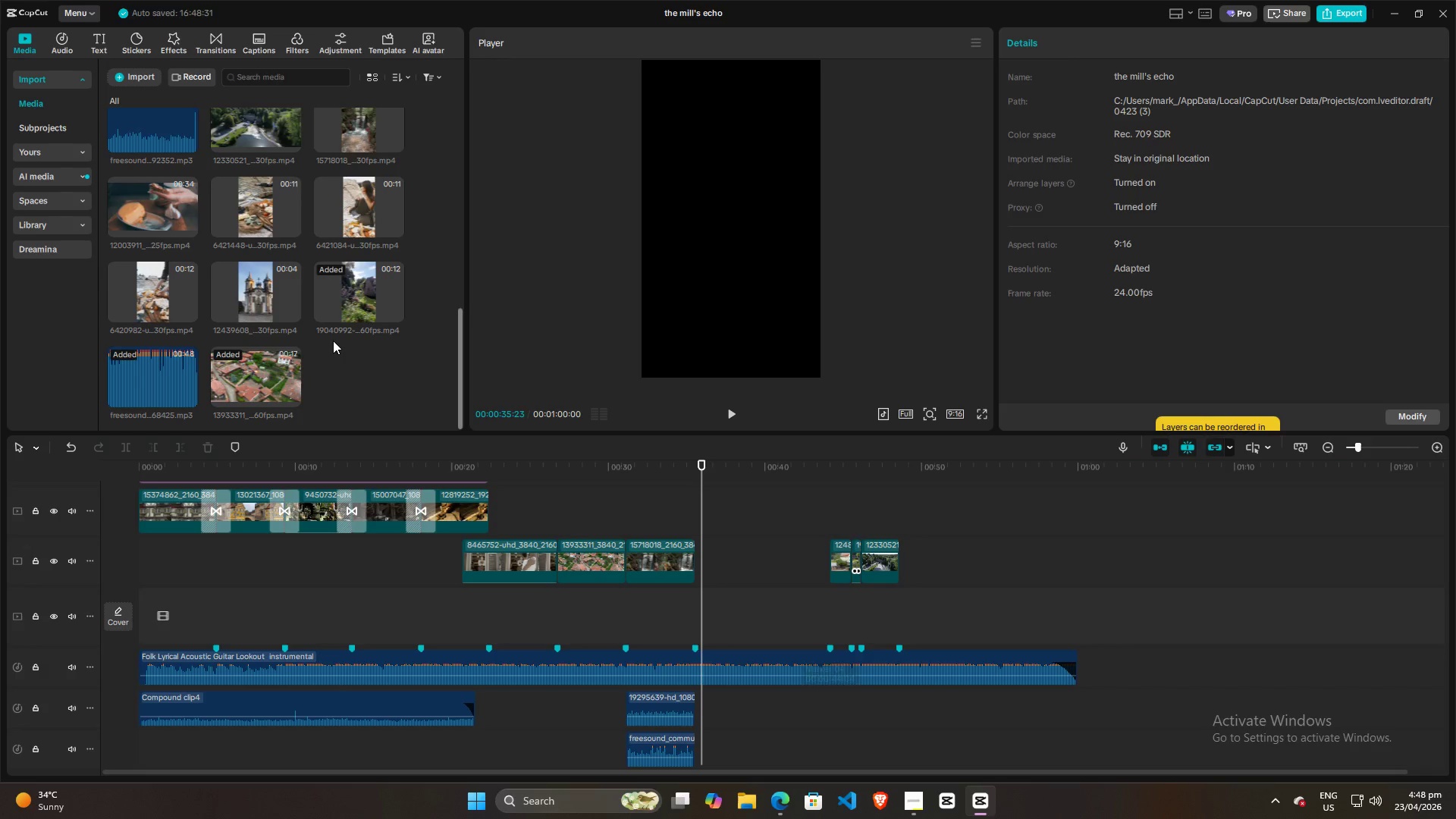 
scroll: coordinate [382, 345], scroll_direction: up, amount: 4.0
 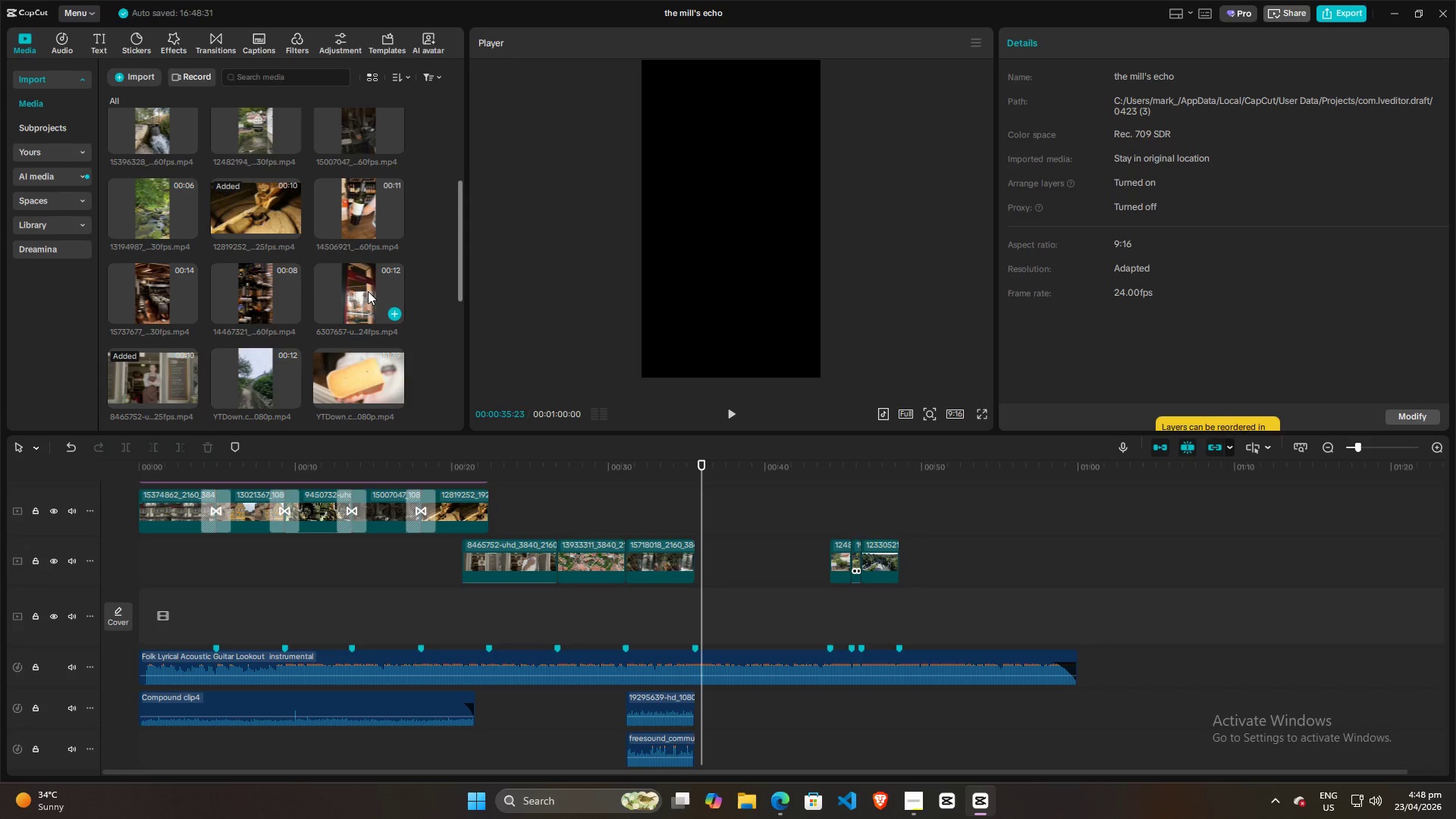 
left_click([353, 284])
 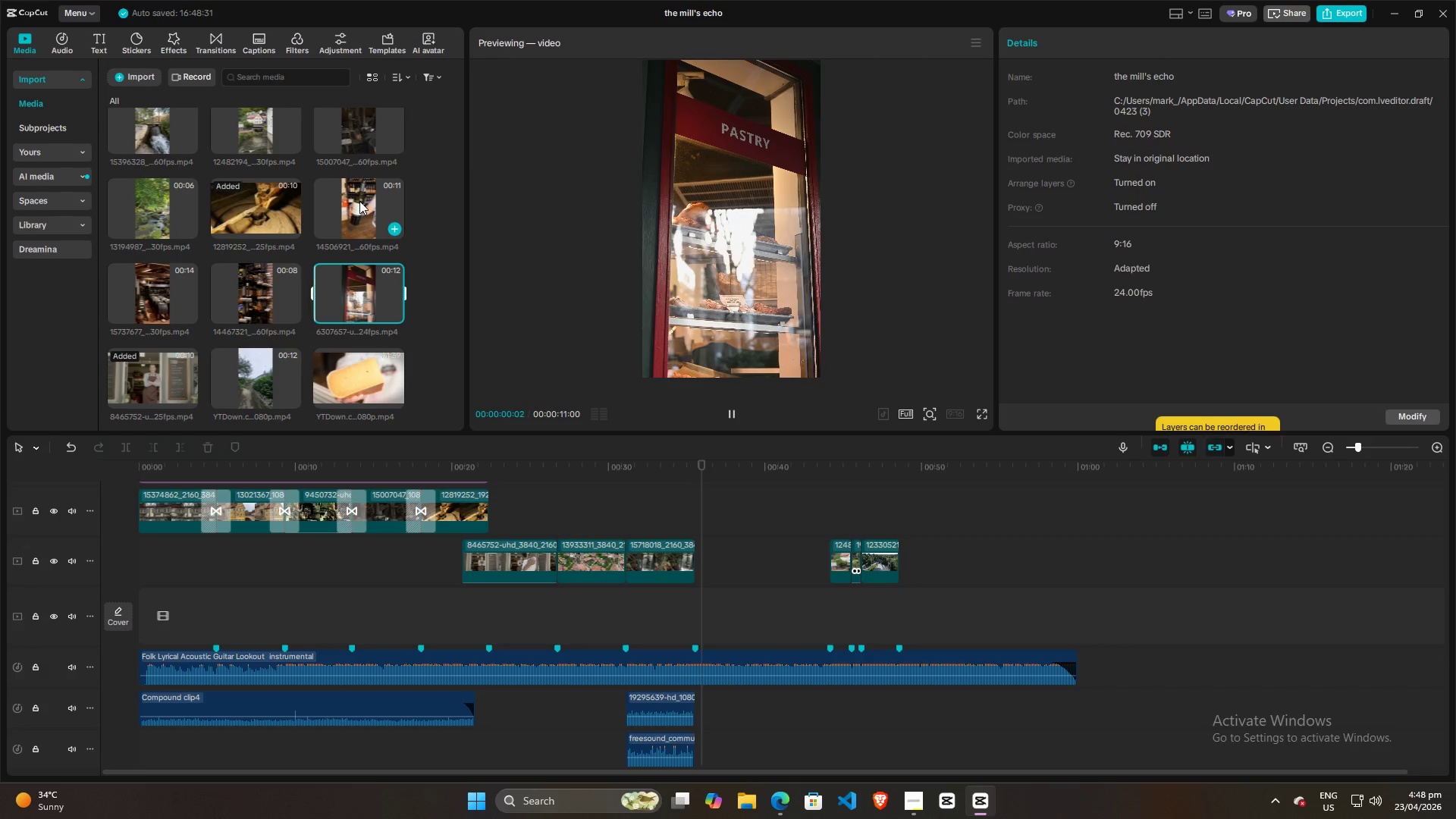 
left_click([359, 201])
 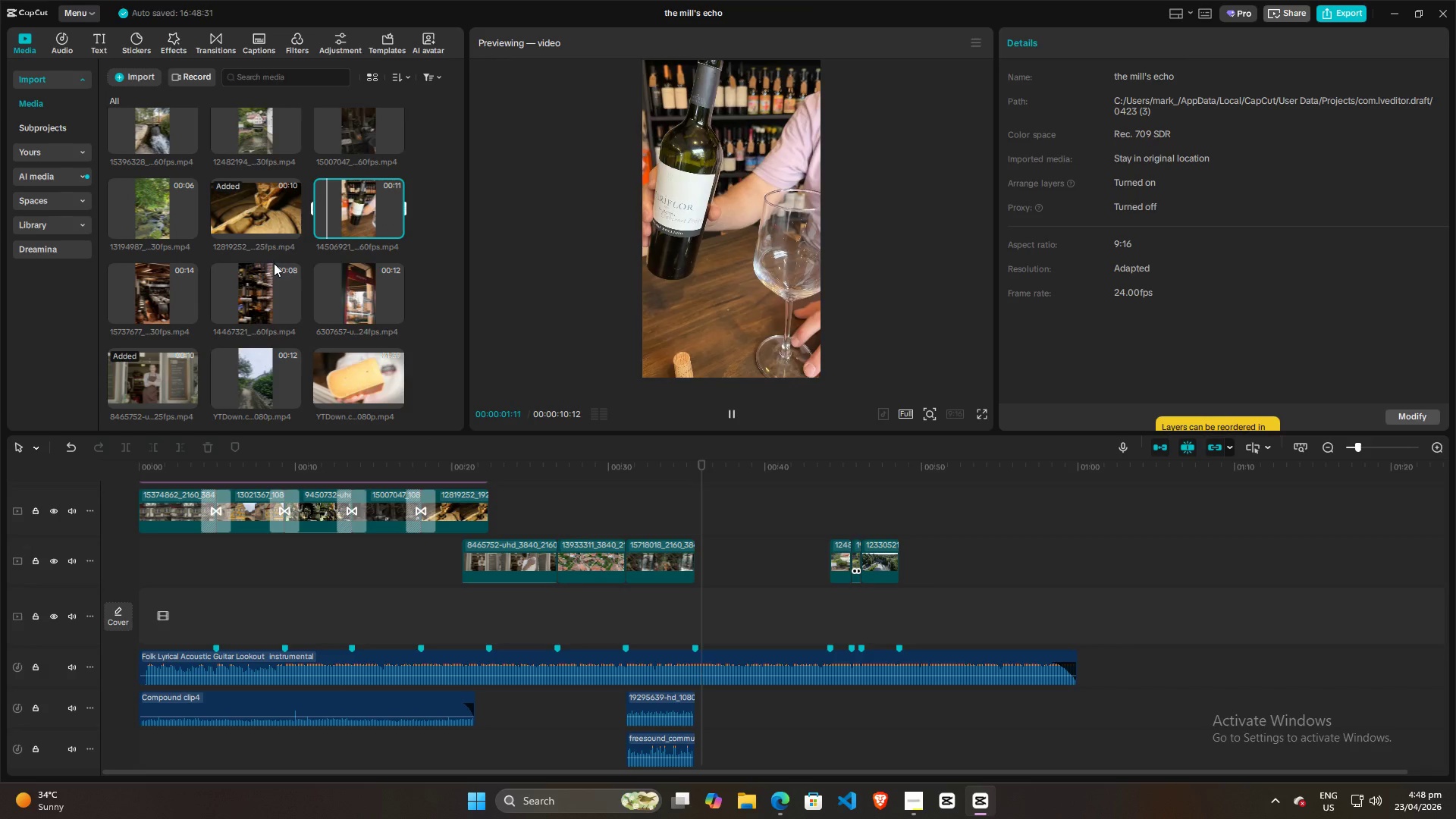 
left_click([246, 293])
 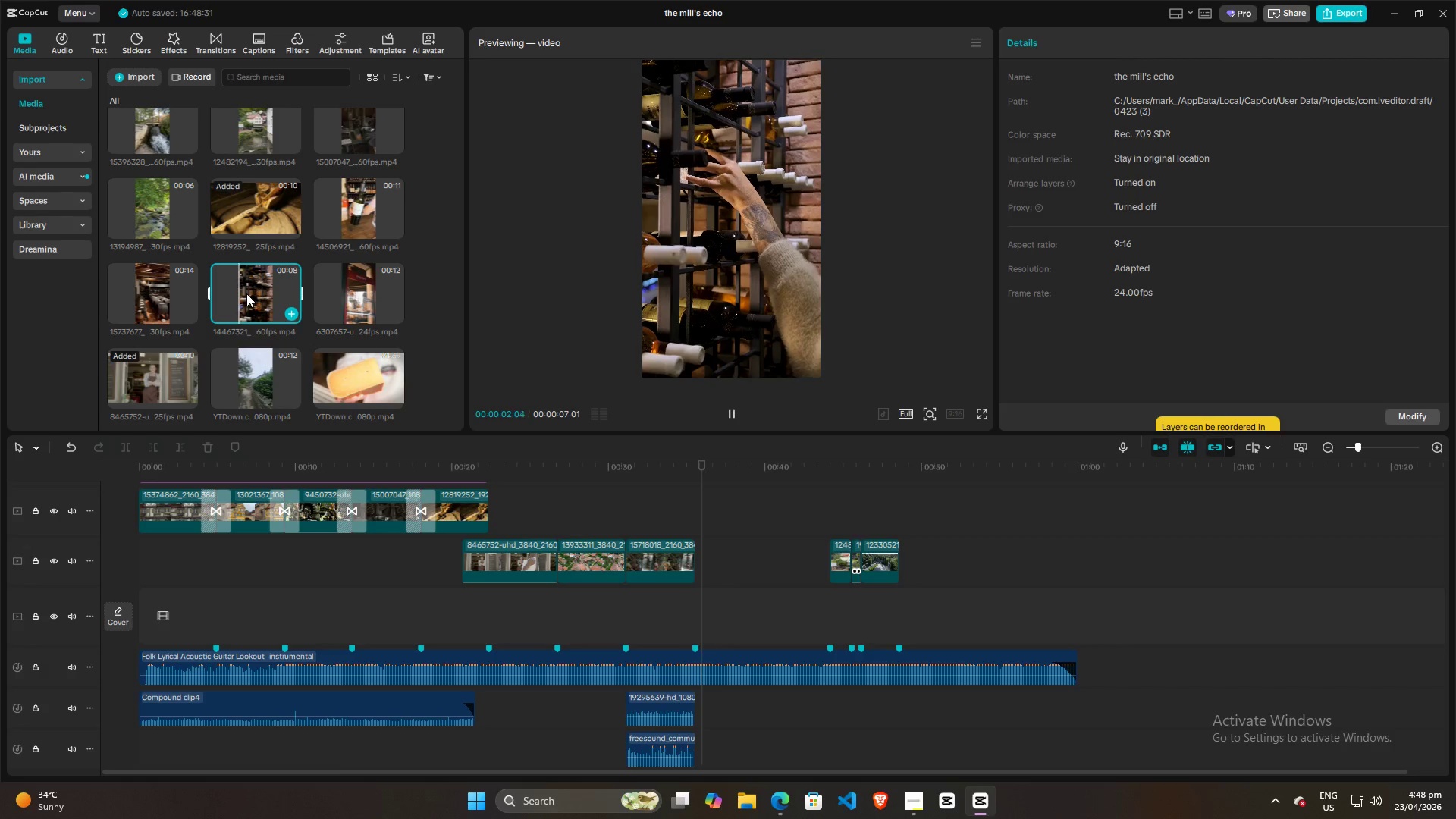 
scroll: coordinate [246, 306], scroll_direction: down, amount: 4.0
 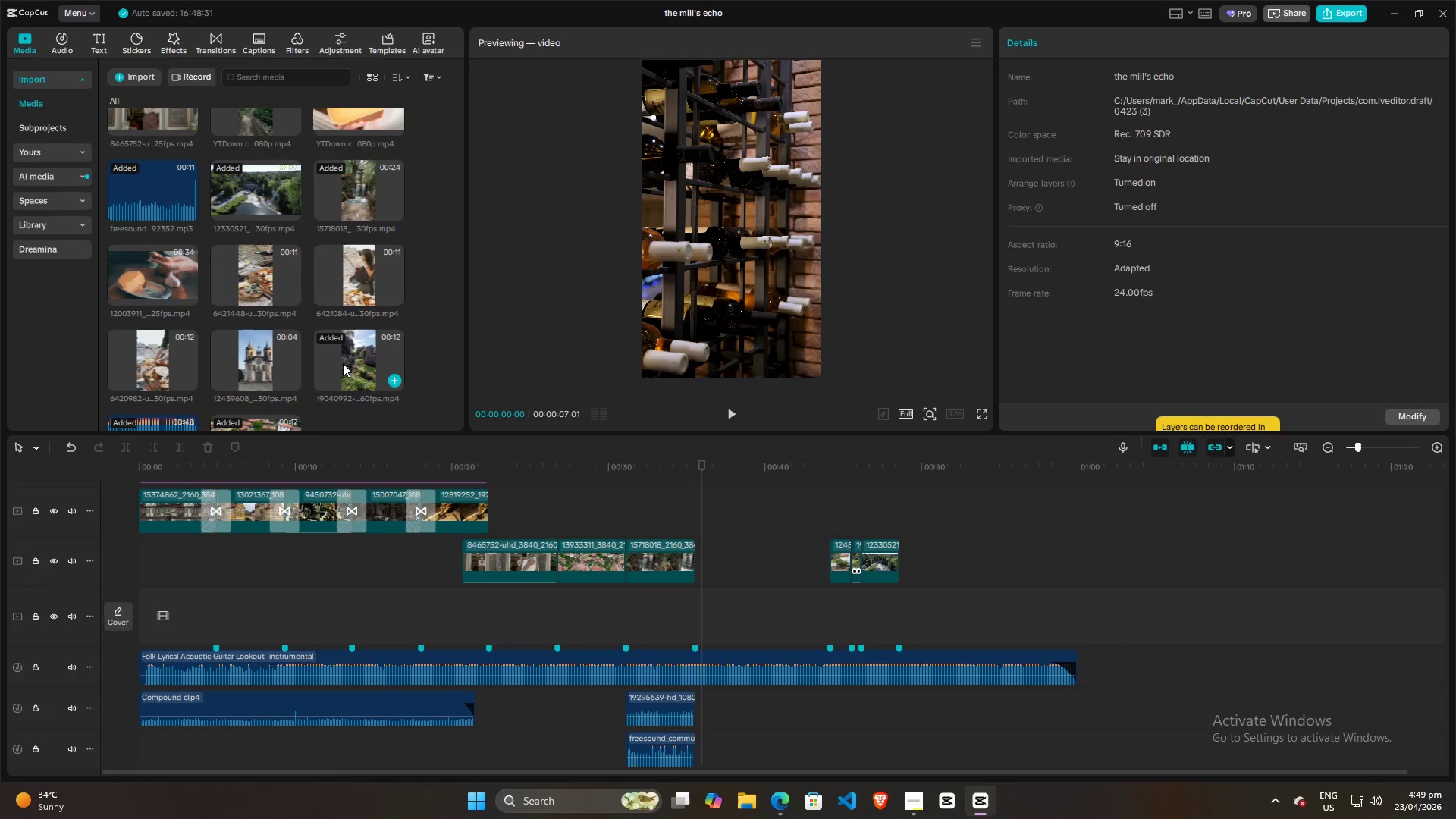 
scroll: coordinate [343, 364], scroll_direction: up, amount: 5.0
 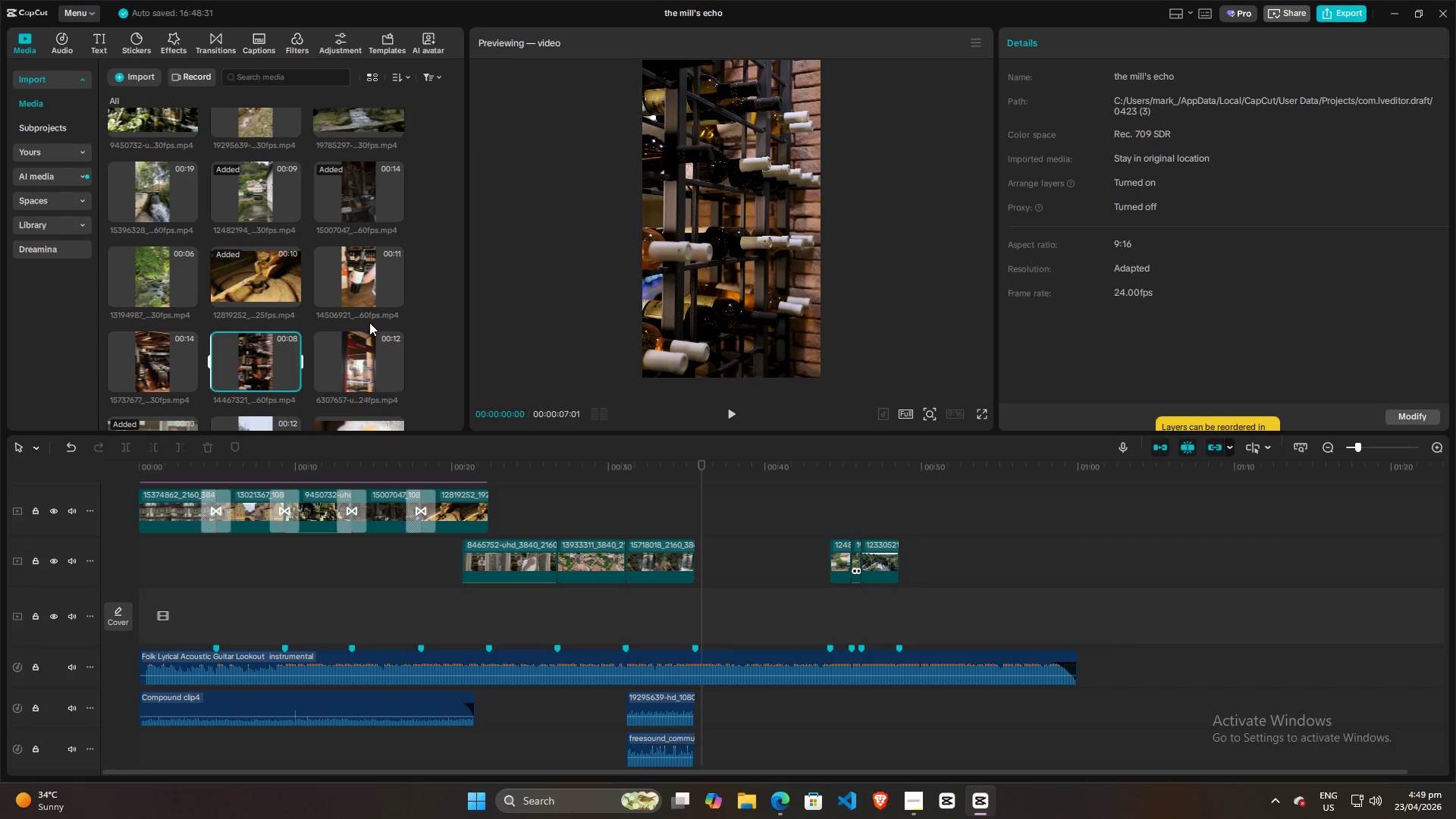 
left_click([506, 507])
 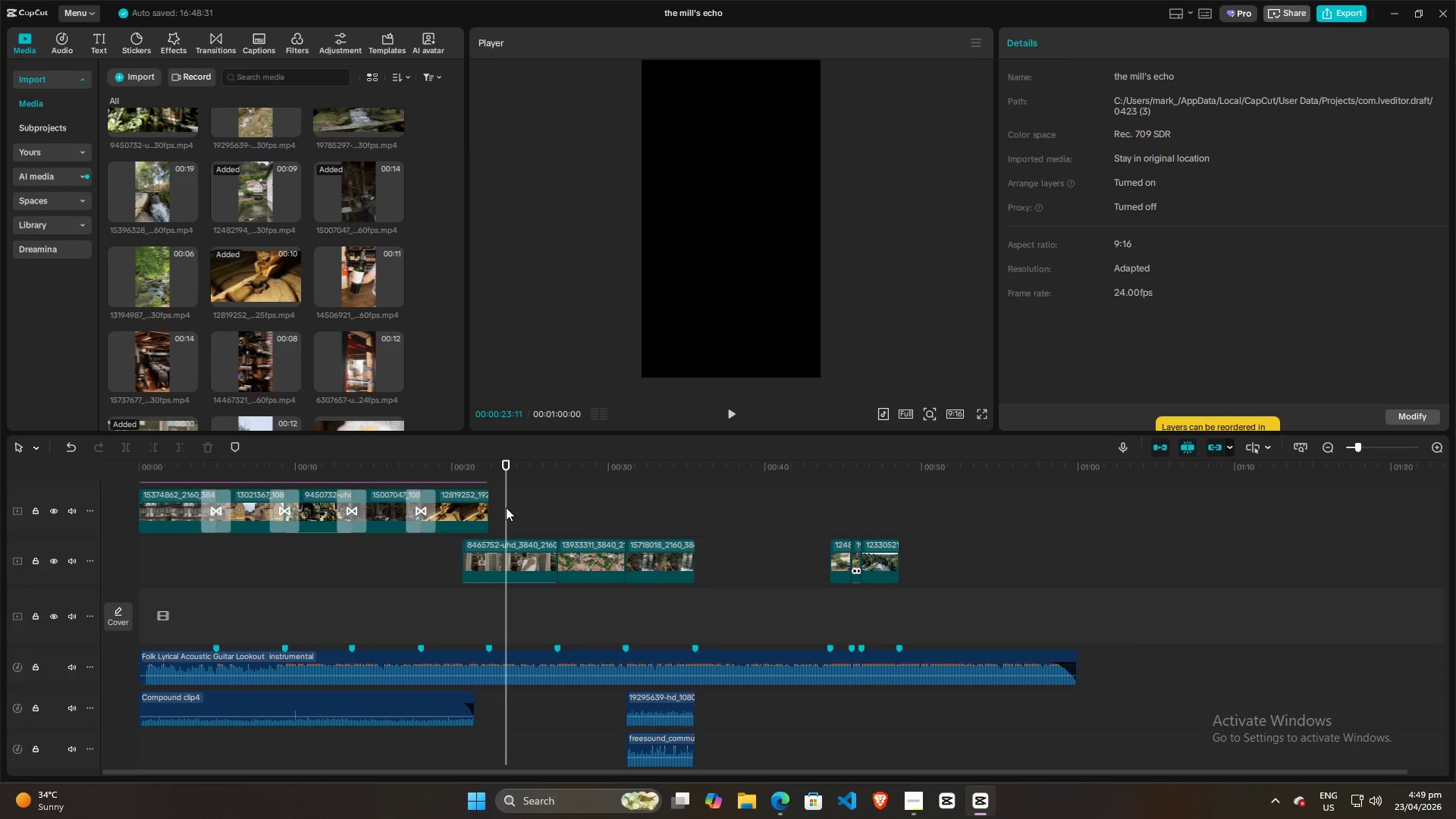 
key(Space)
 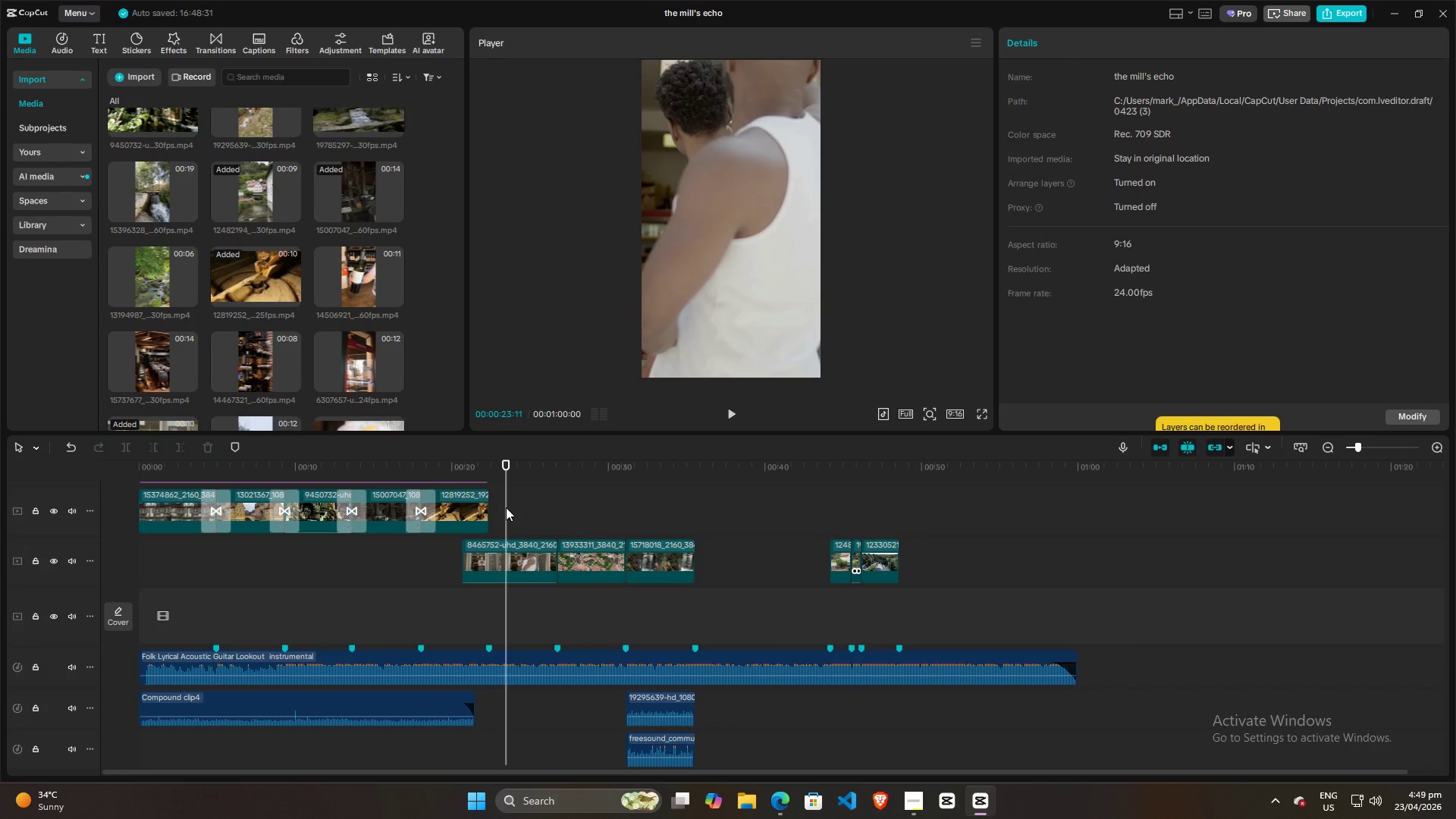 
key(Space)
 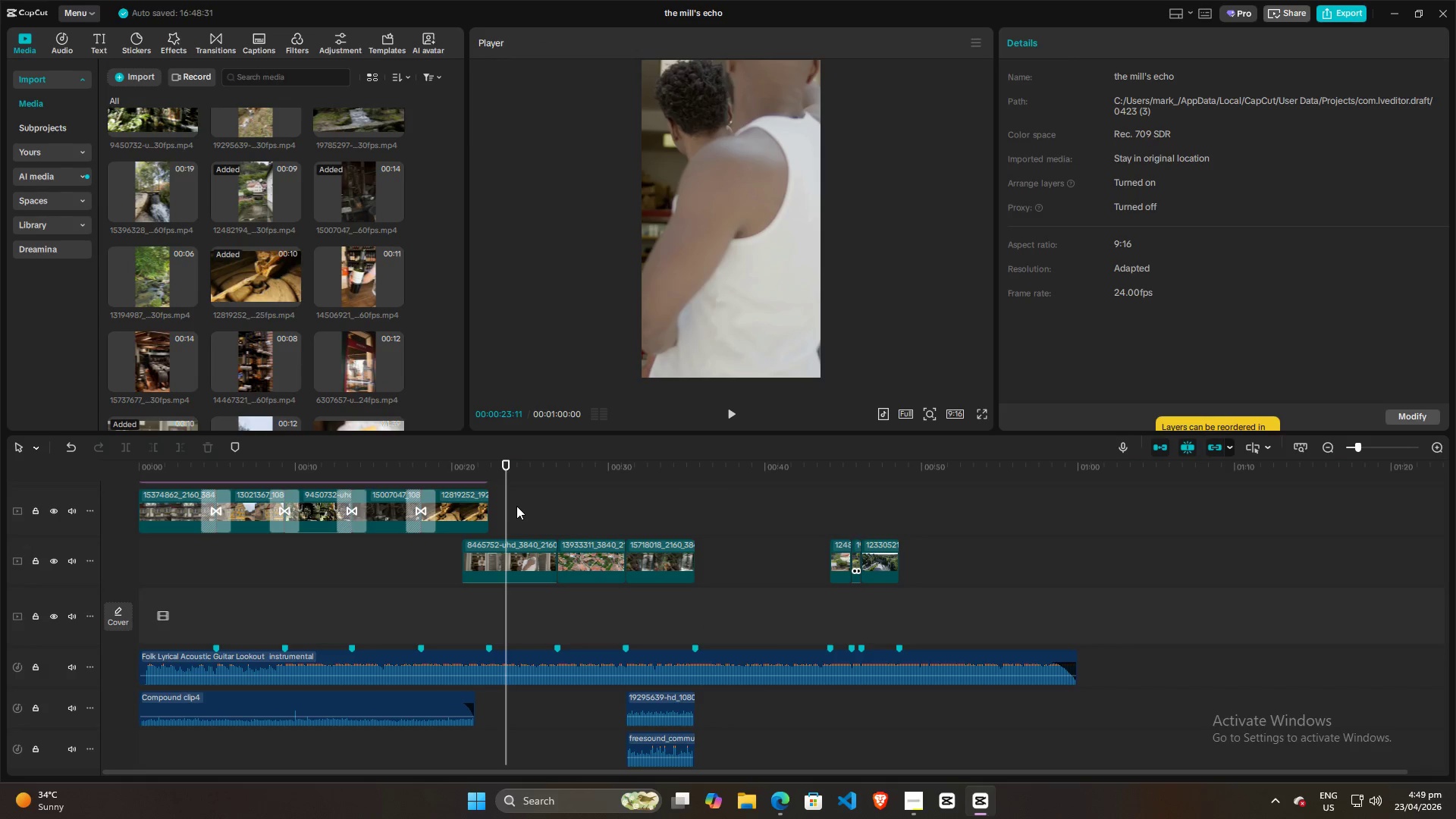 
left_click([516, 506])
 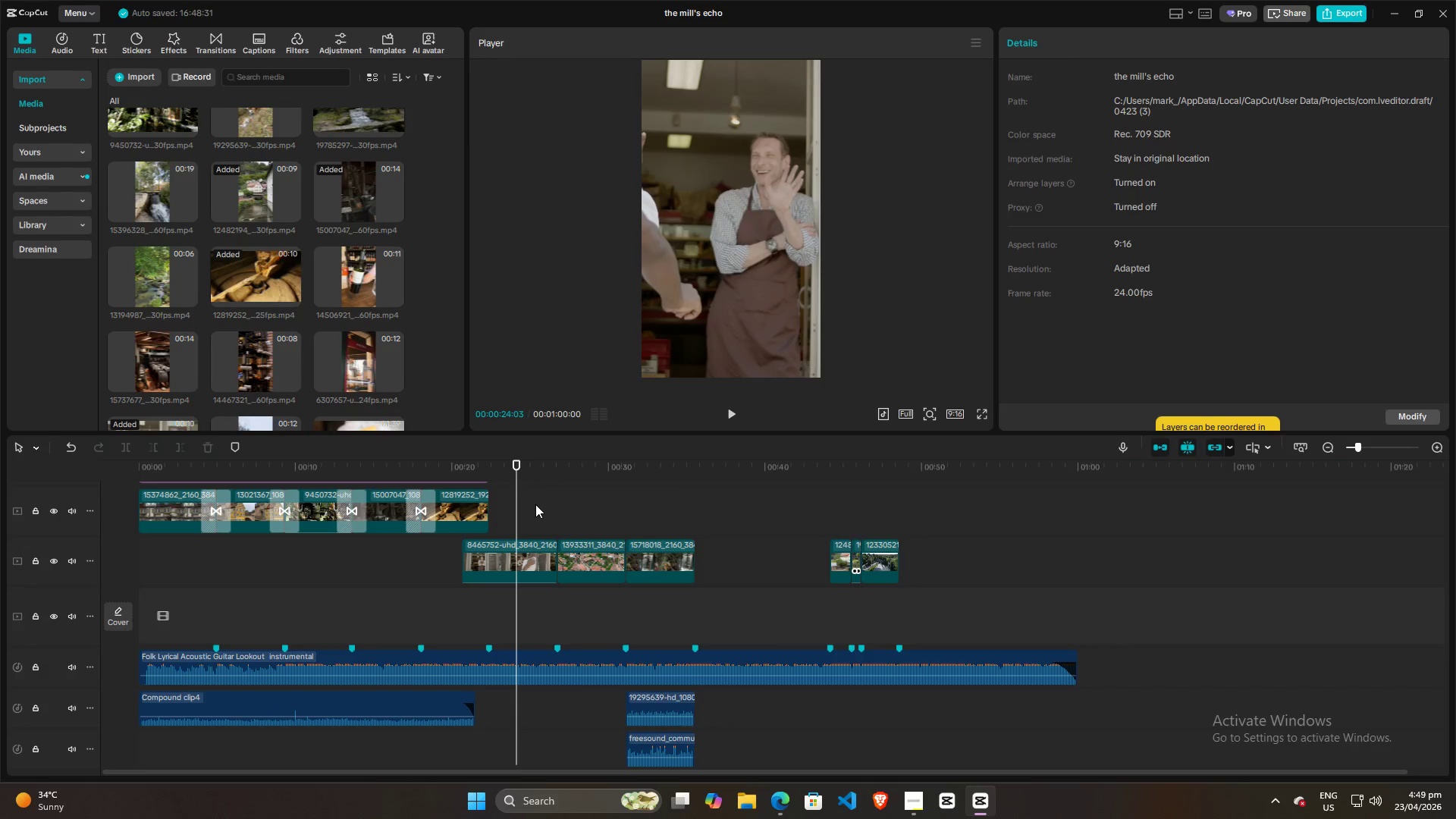 
double_click([535, 504])
 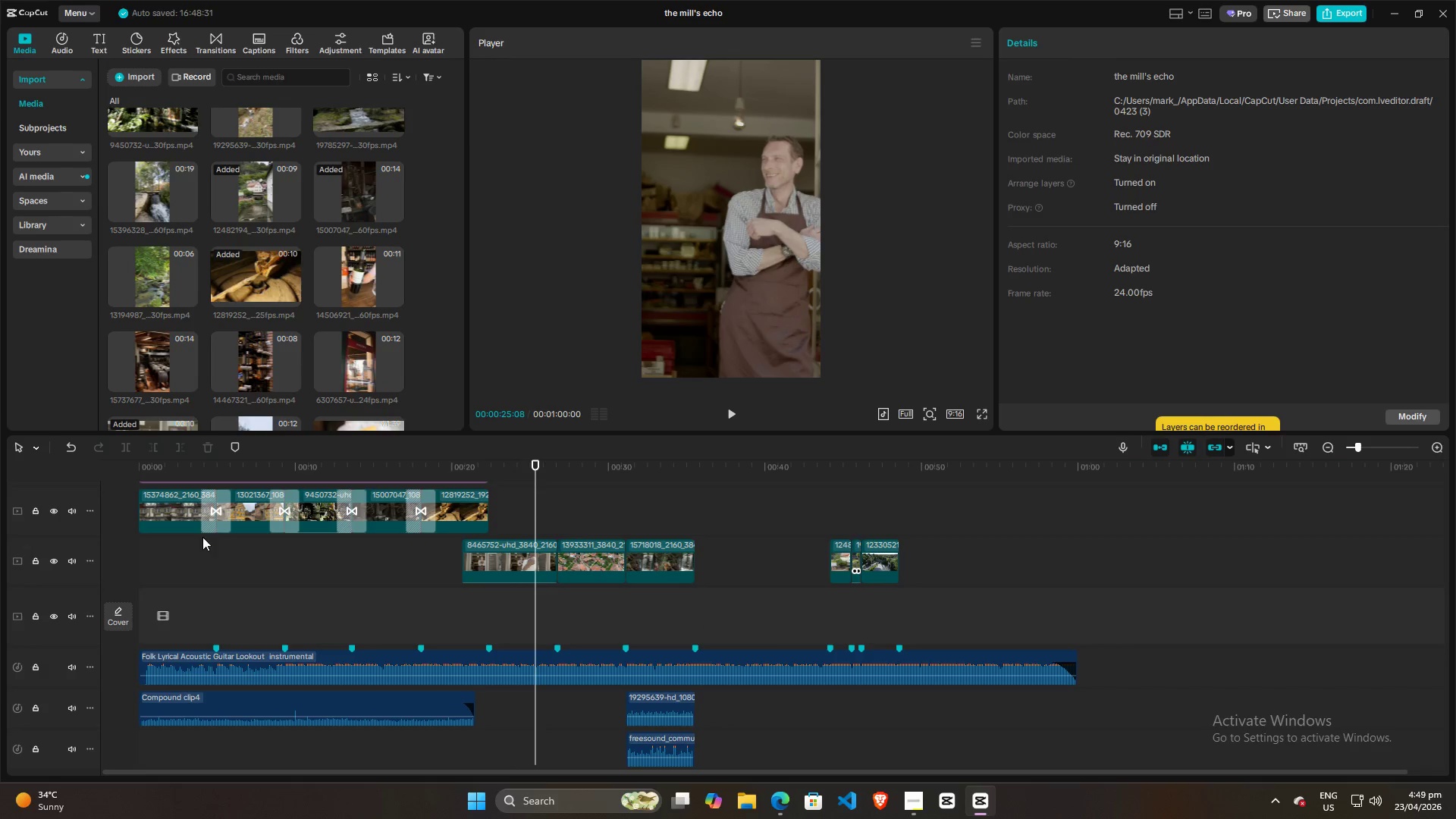 
left_click([180, 537])
 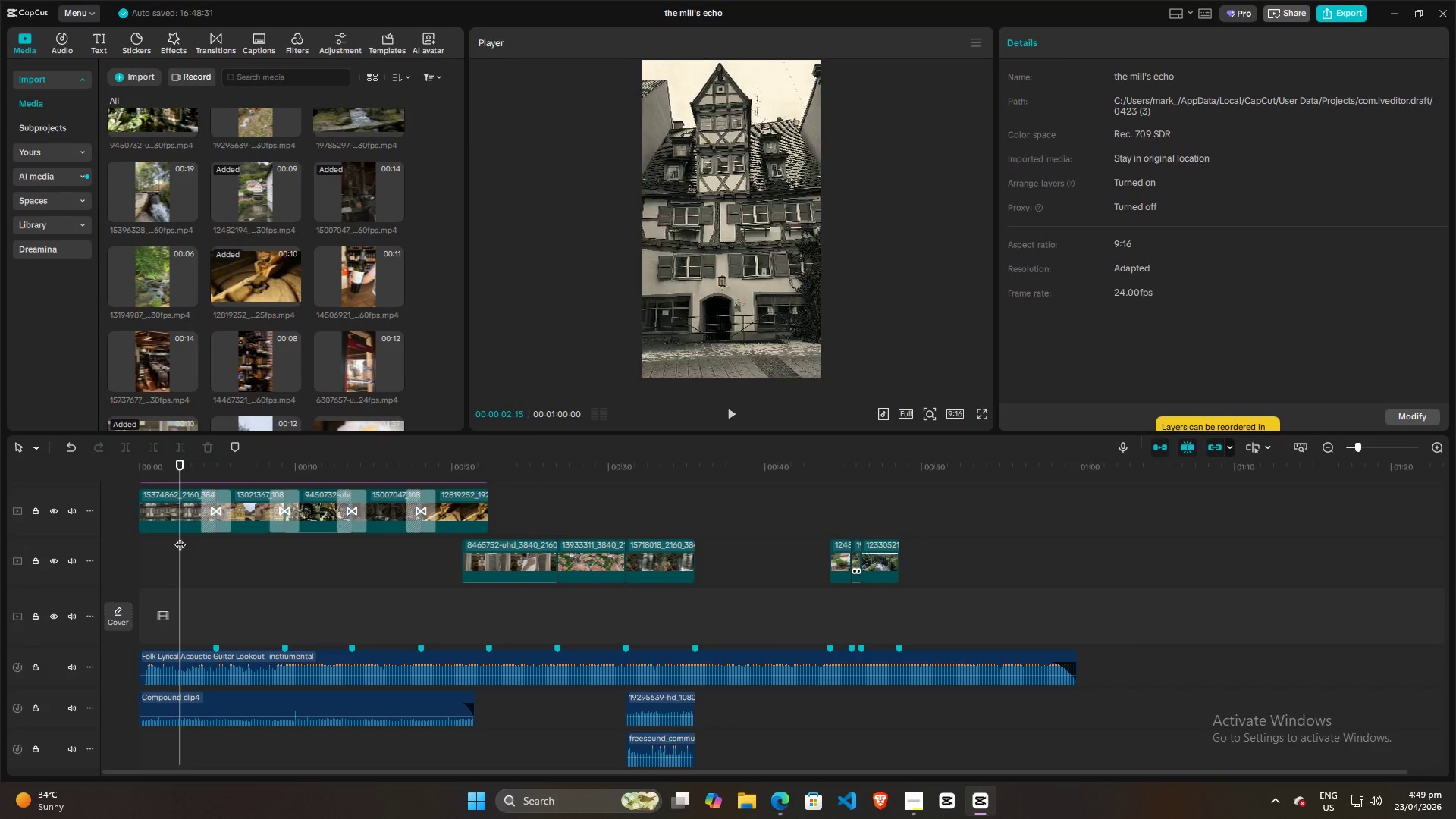 
left_click_drag(start_coordinate=[178, 537], to_coordinate=[13, 539])
 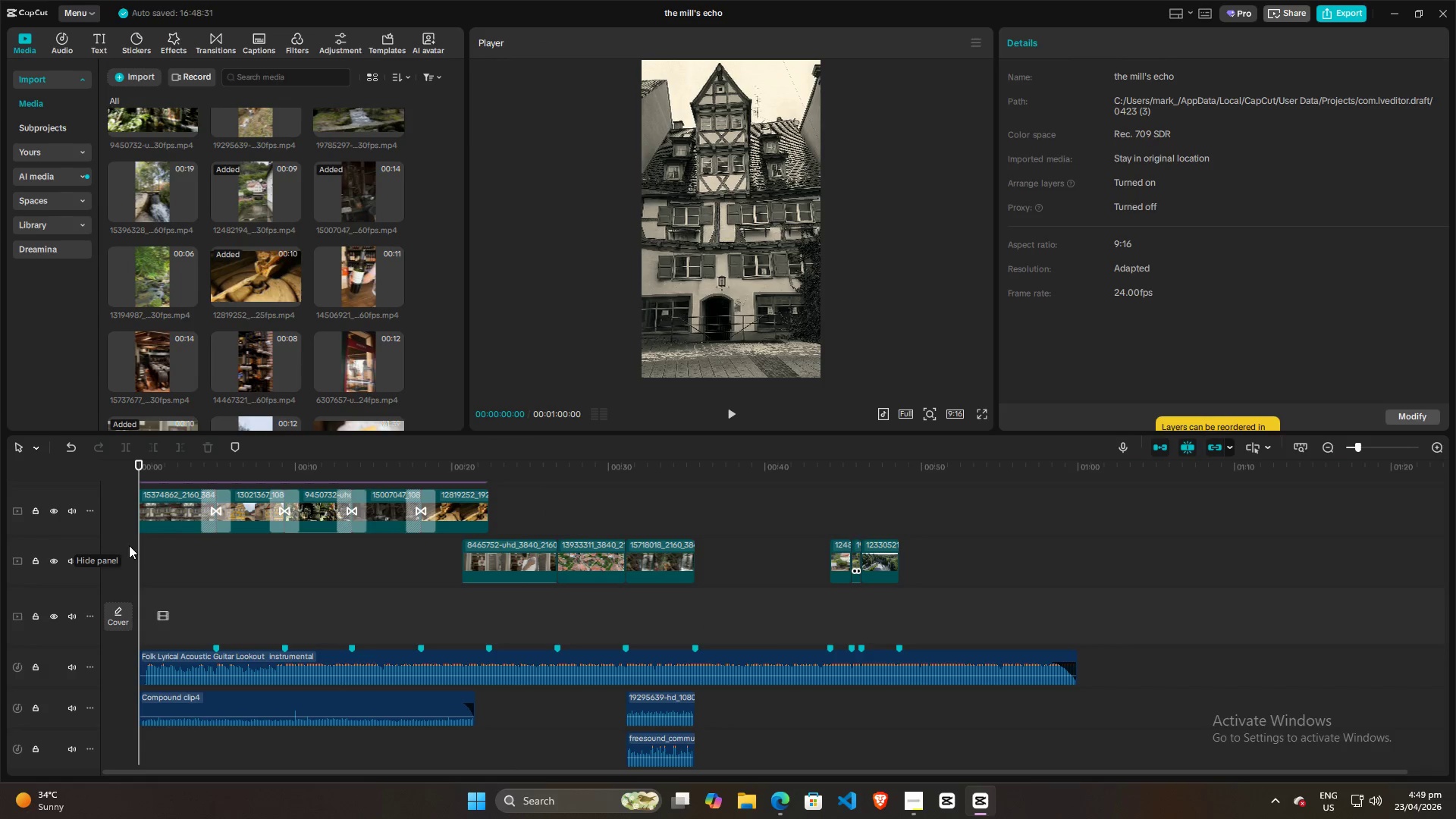 
key(Space)
 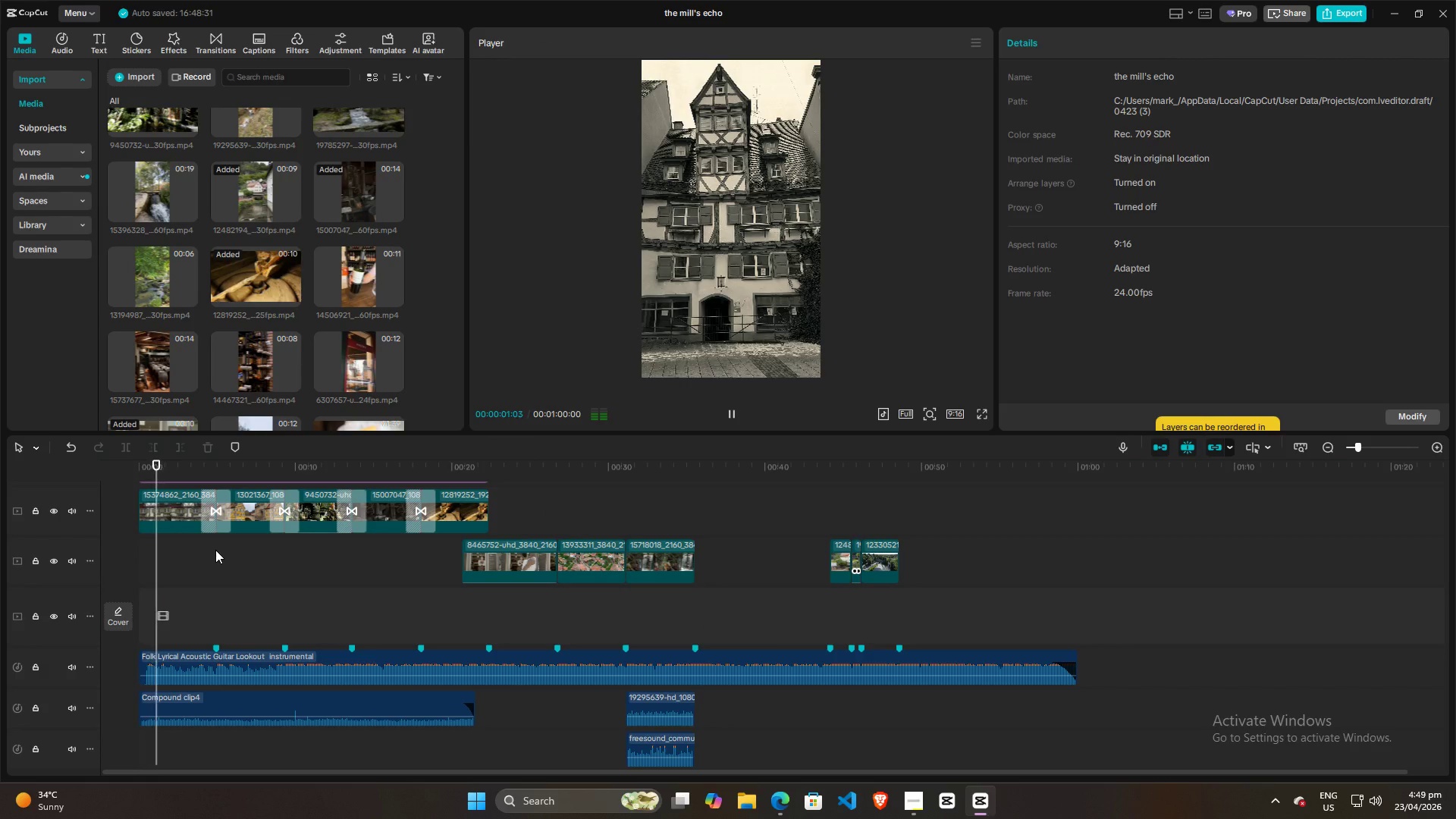 
scroll: coordinate [297, 611], scroll_direction: up, amount: 4.0
 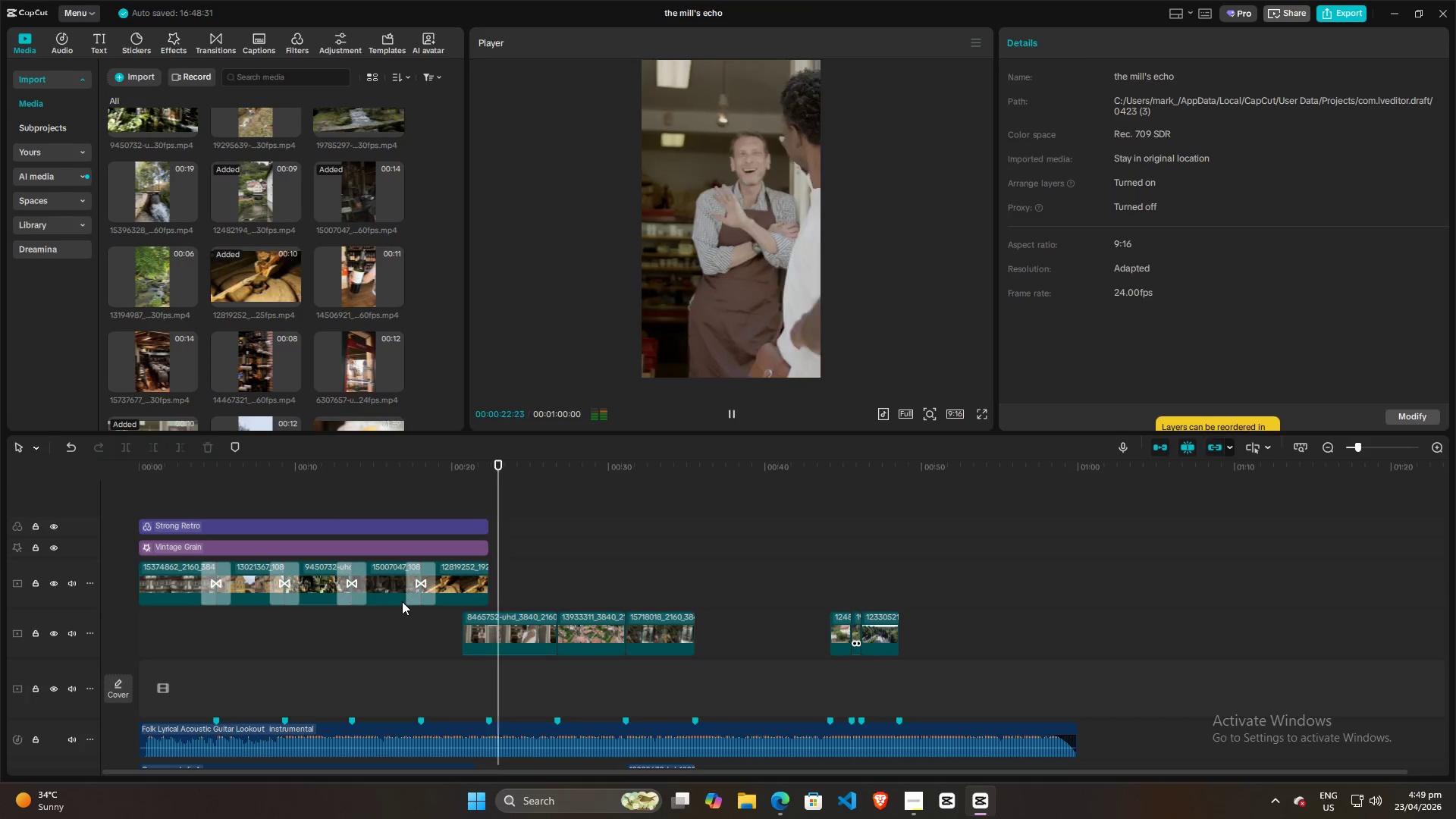 
wait(25.76)
 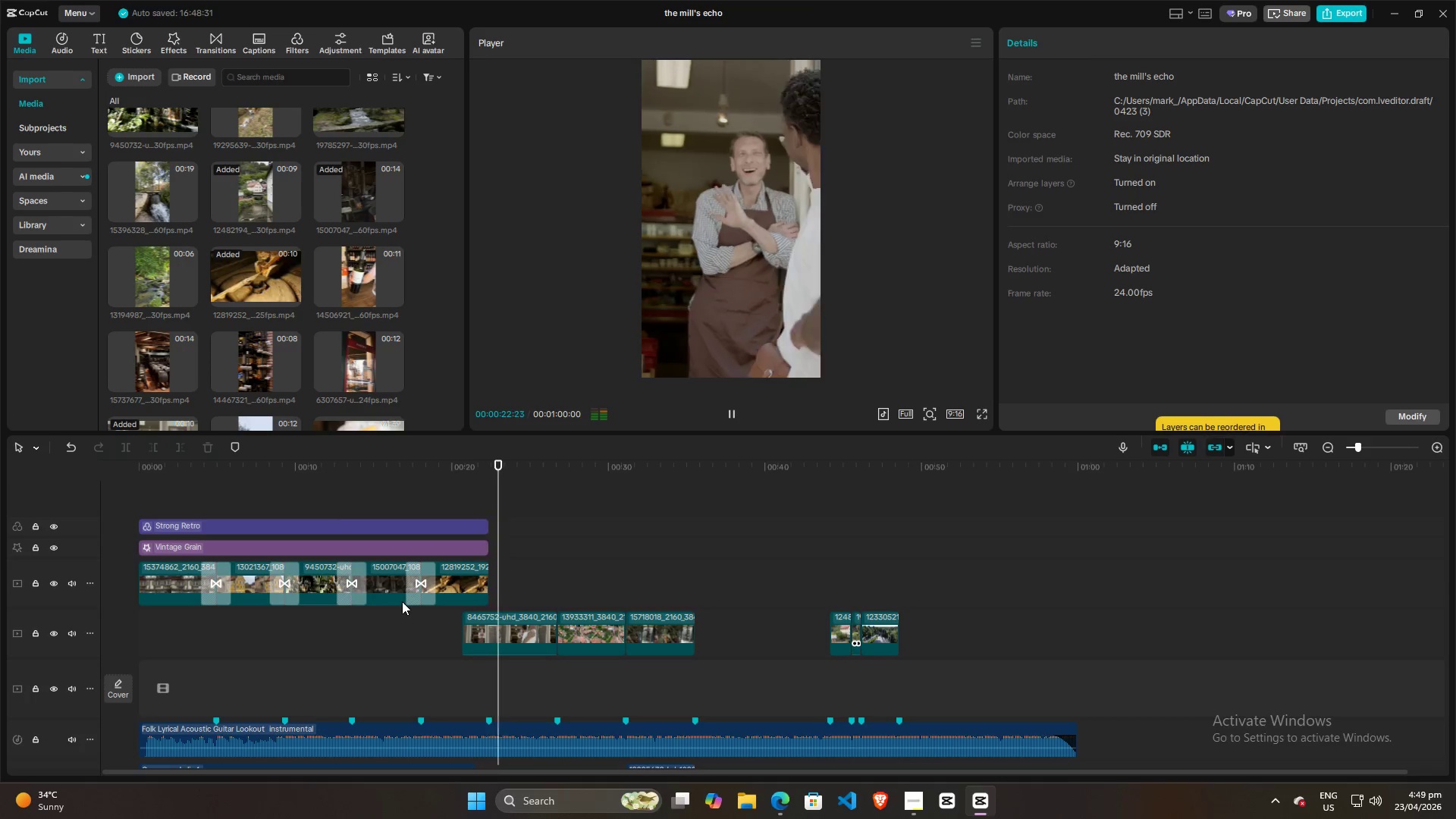 
scroll: coordinate [679, 569], scroll_direction: down, amount: 3.0
 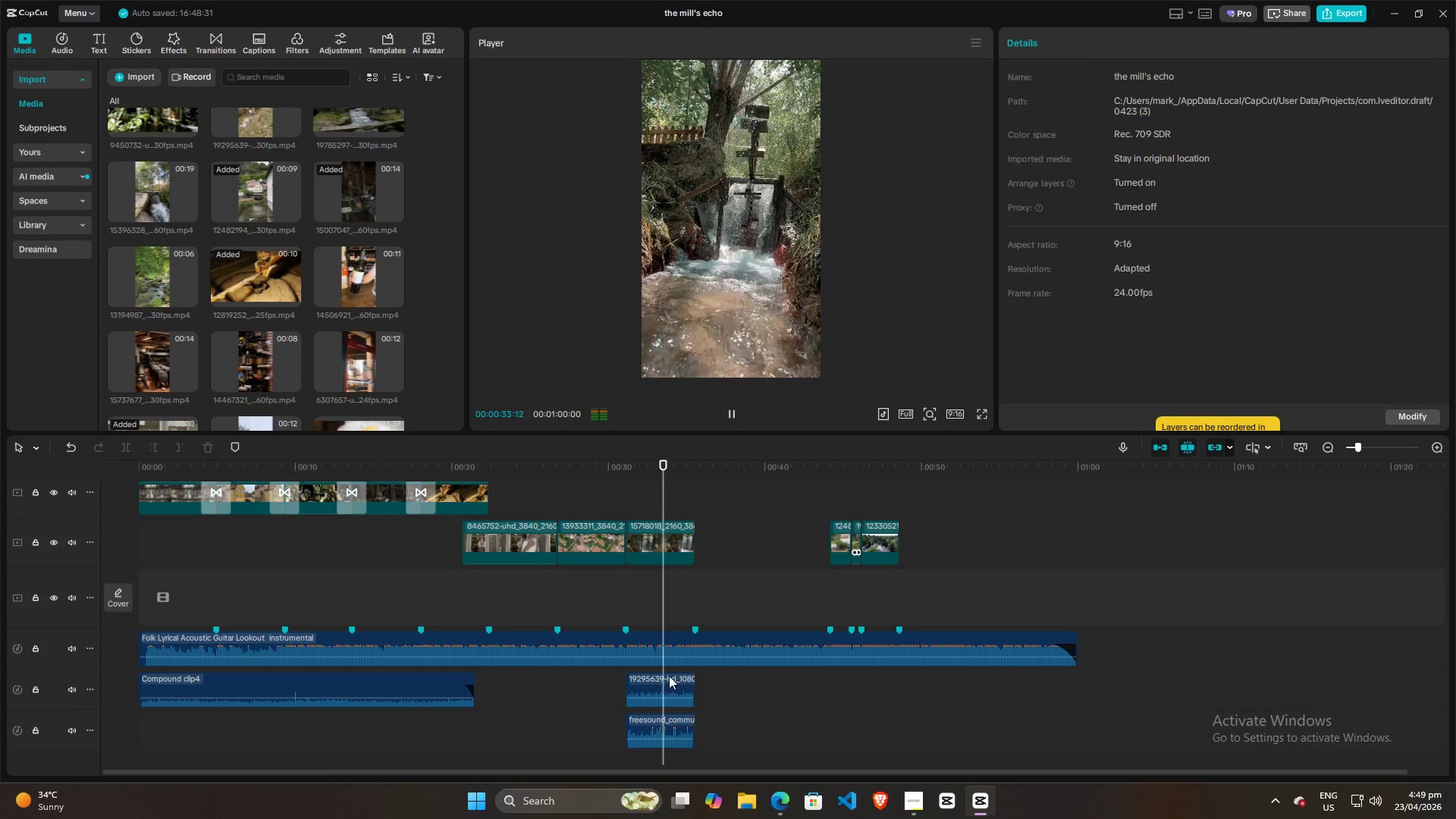 
key(Space)
 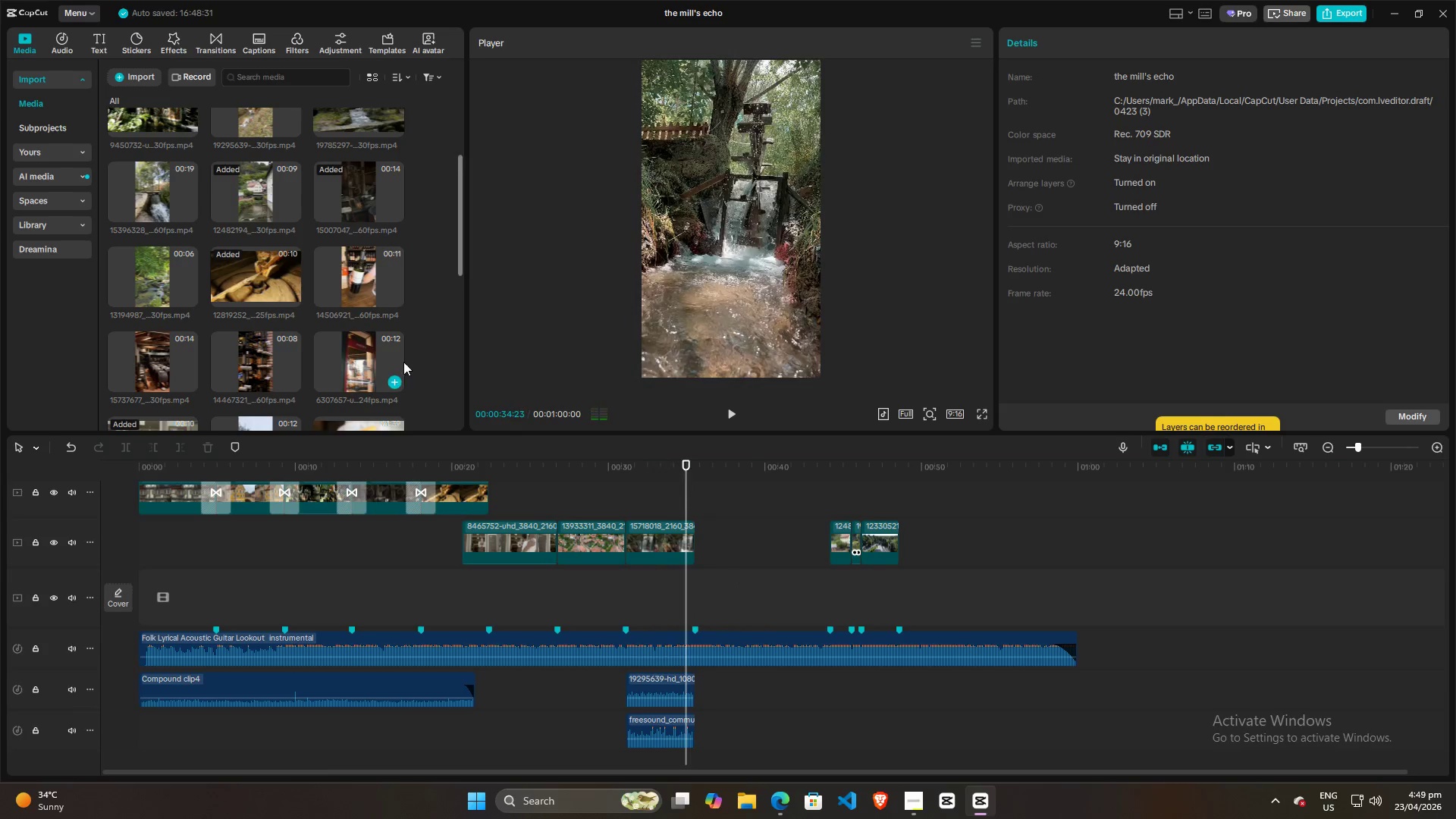 
scroll: coordinate [403, 362], scroll_direction: down, amount: 3.0
 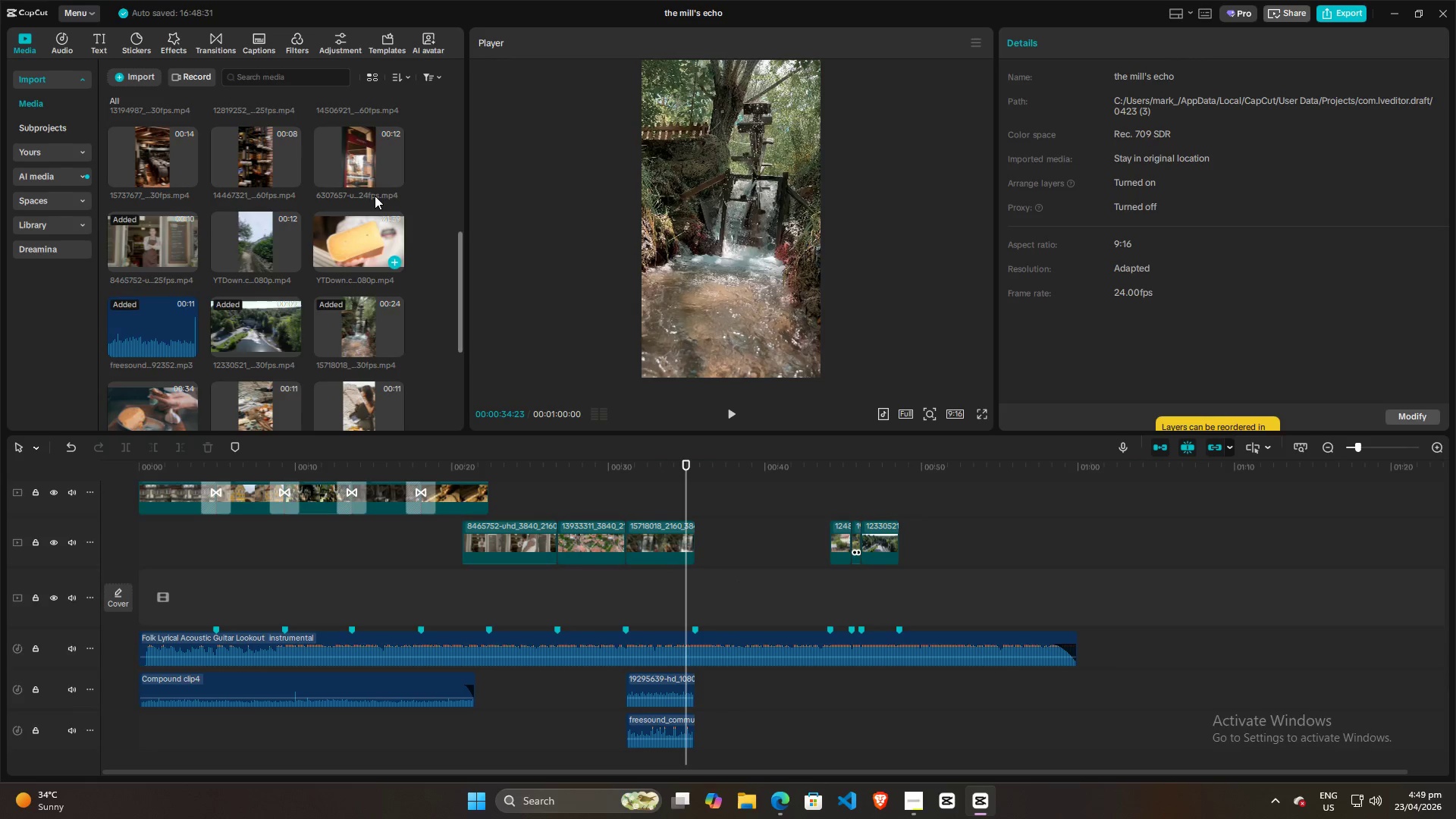 
left_click([354, 155])
 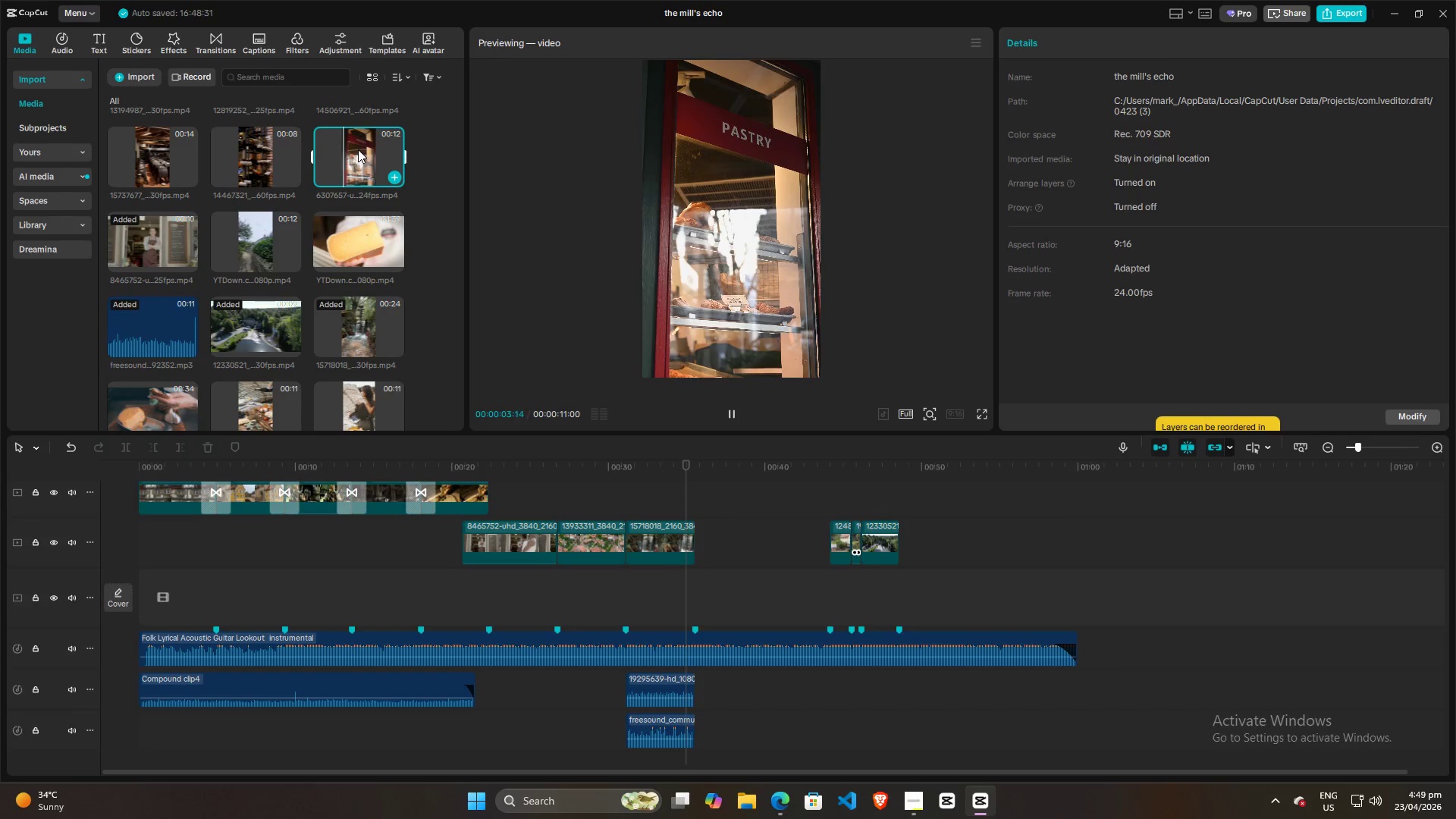 
wait(5.36)
 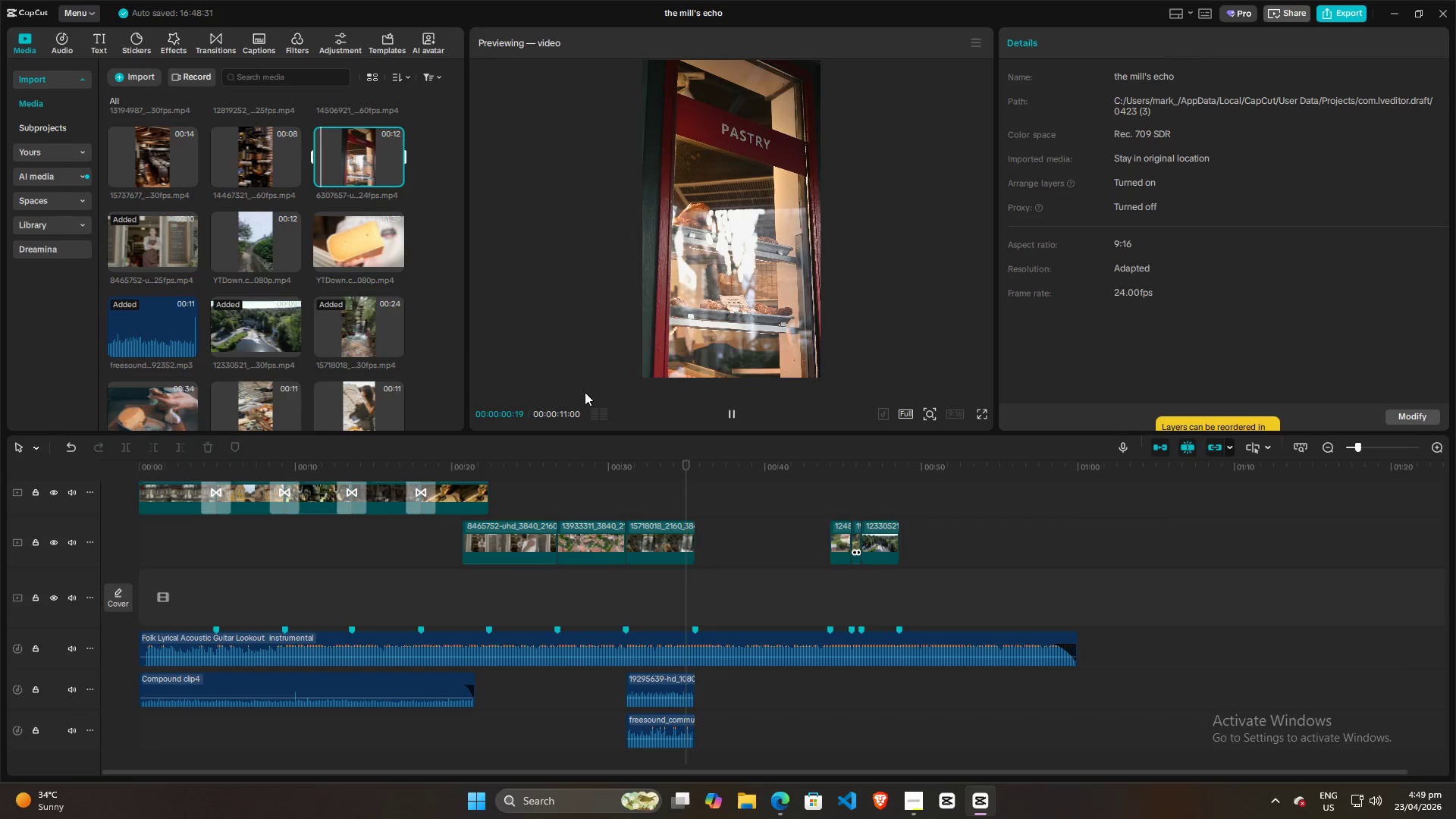 
scroll: coordinate [434, 300], scroll_direction: up, amount: 2.0
 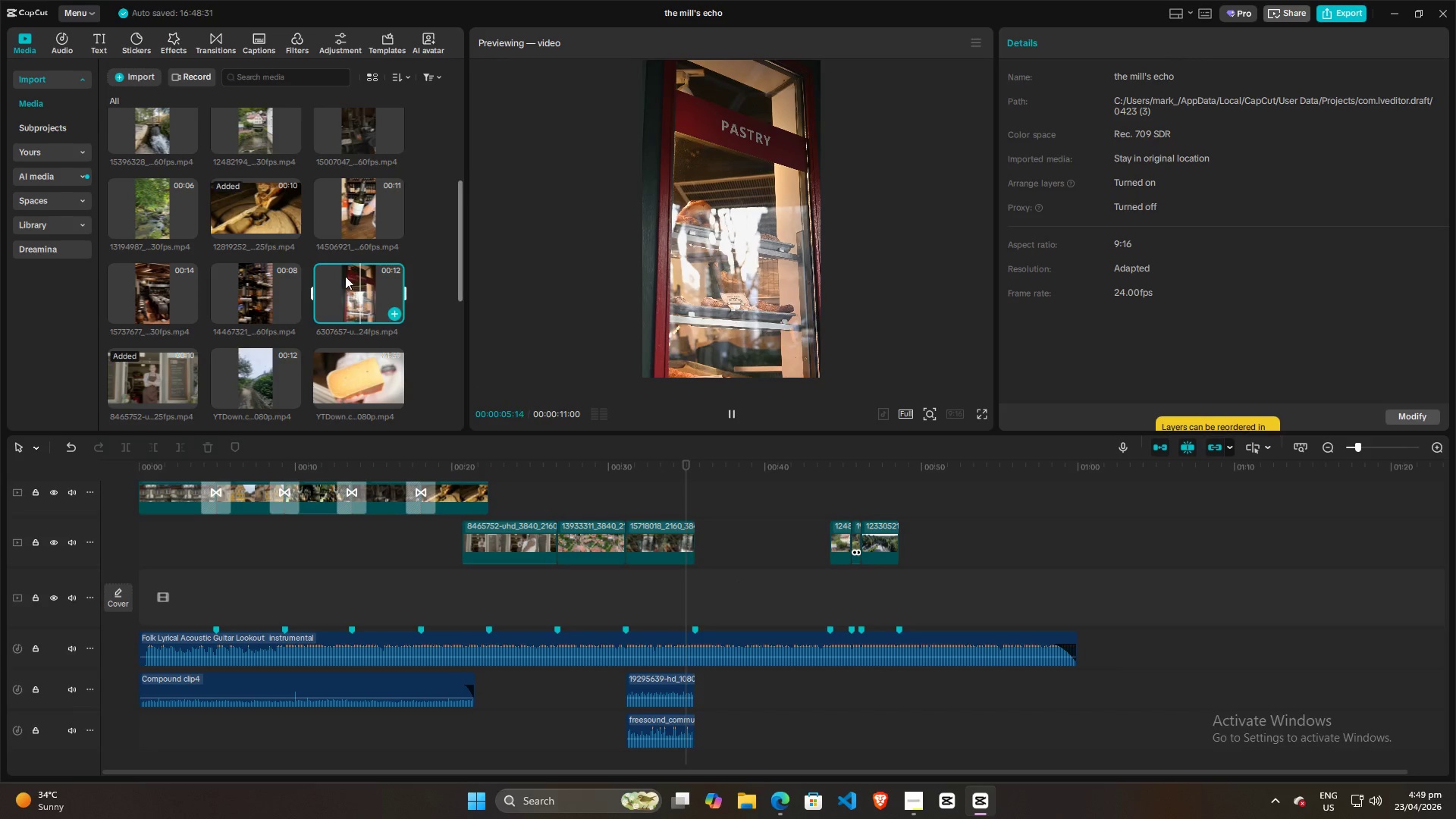 
left_click_drag(start_coordinate=[343, 287], to_coordinate=[695, 504])
 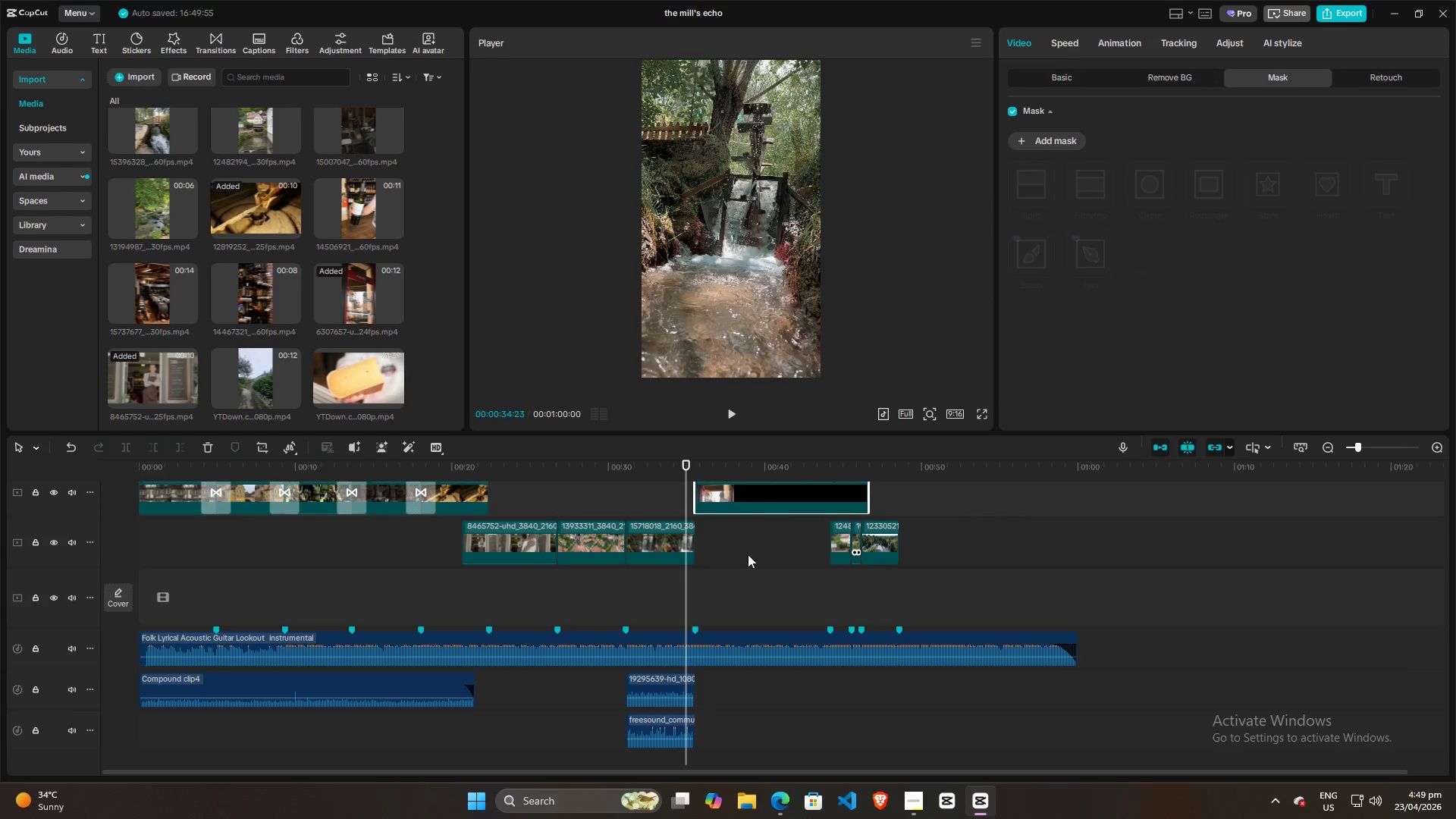 
scroll: coordinate [745, 559], scroll_direction: up, amount: 4.0
 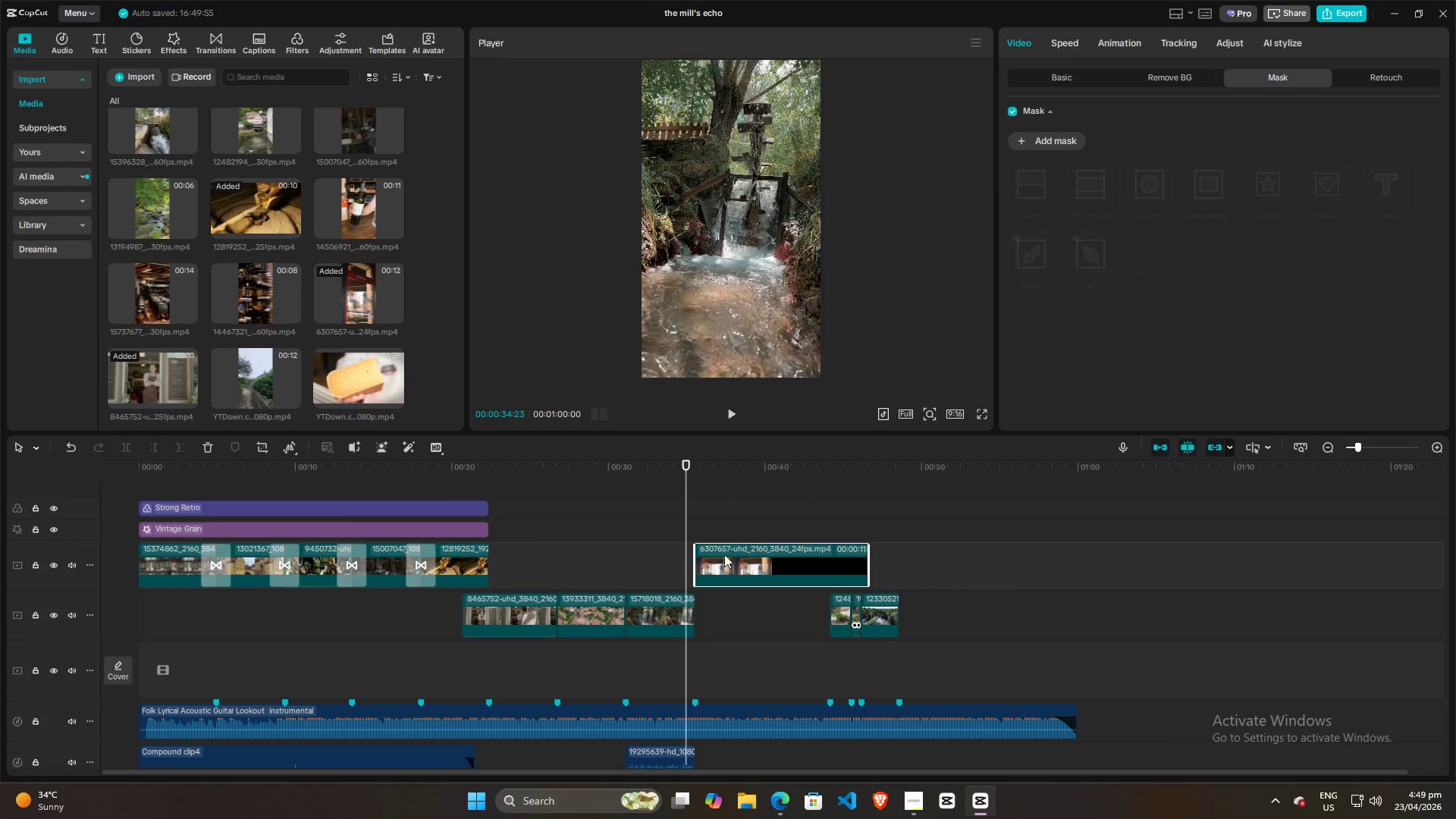 
key(Space)
 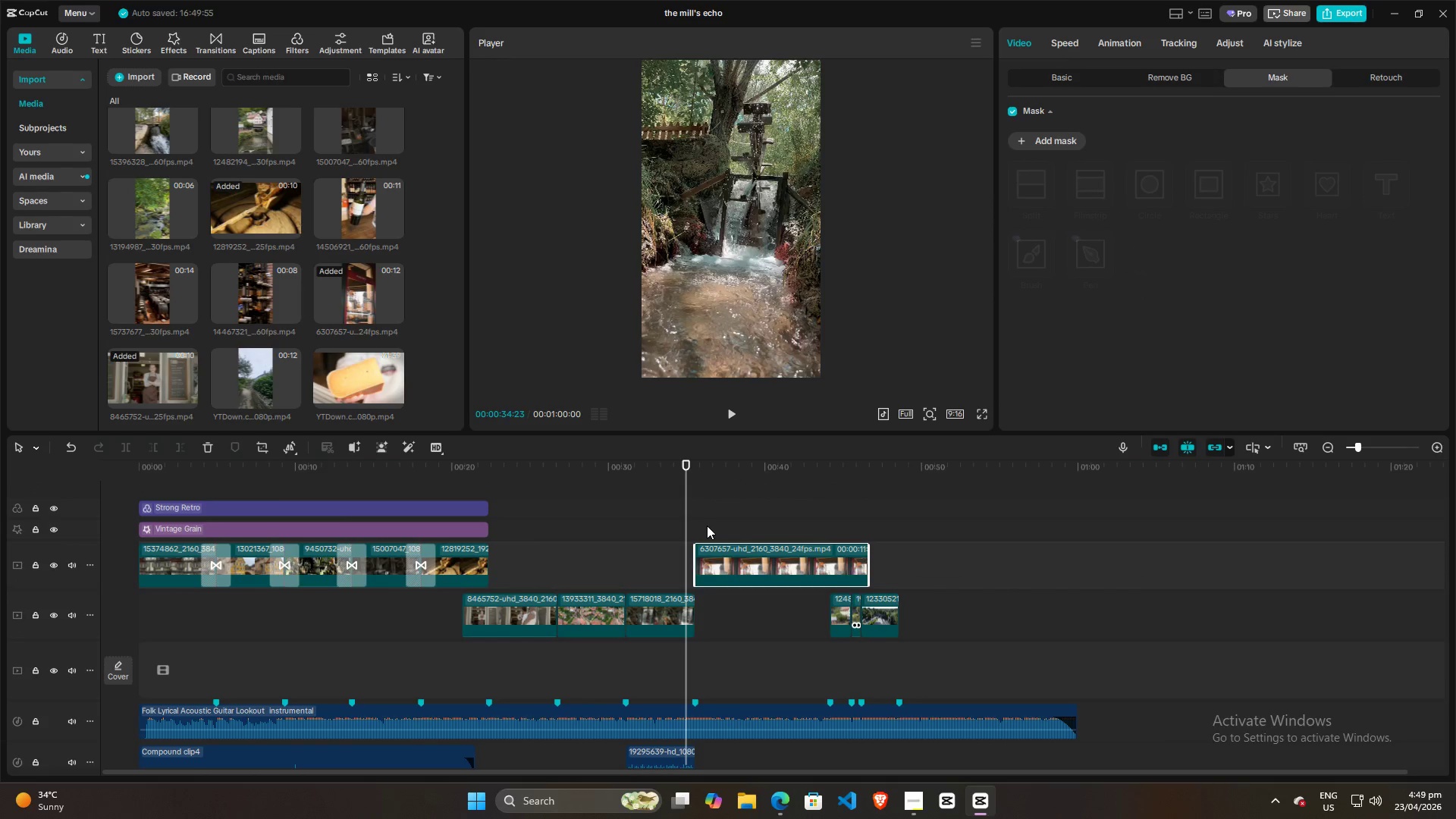 
key(Space)
 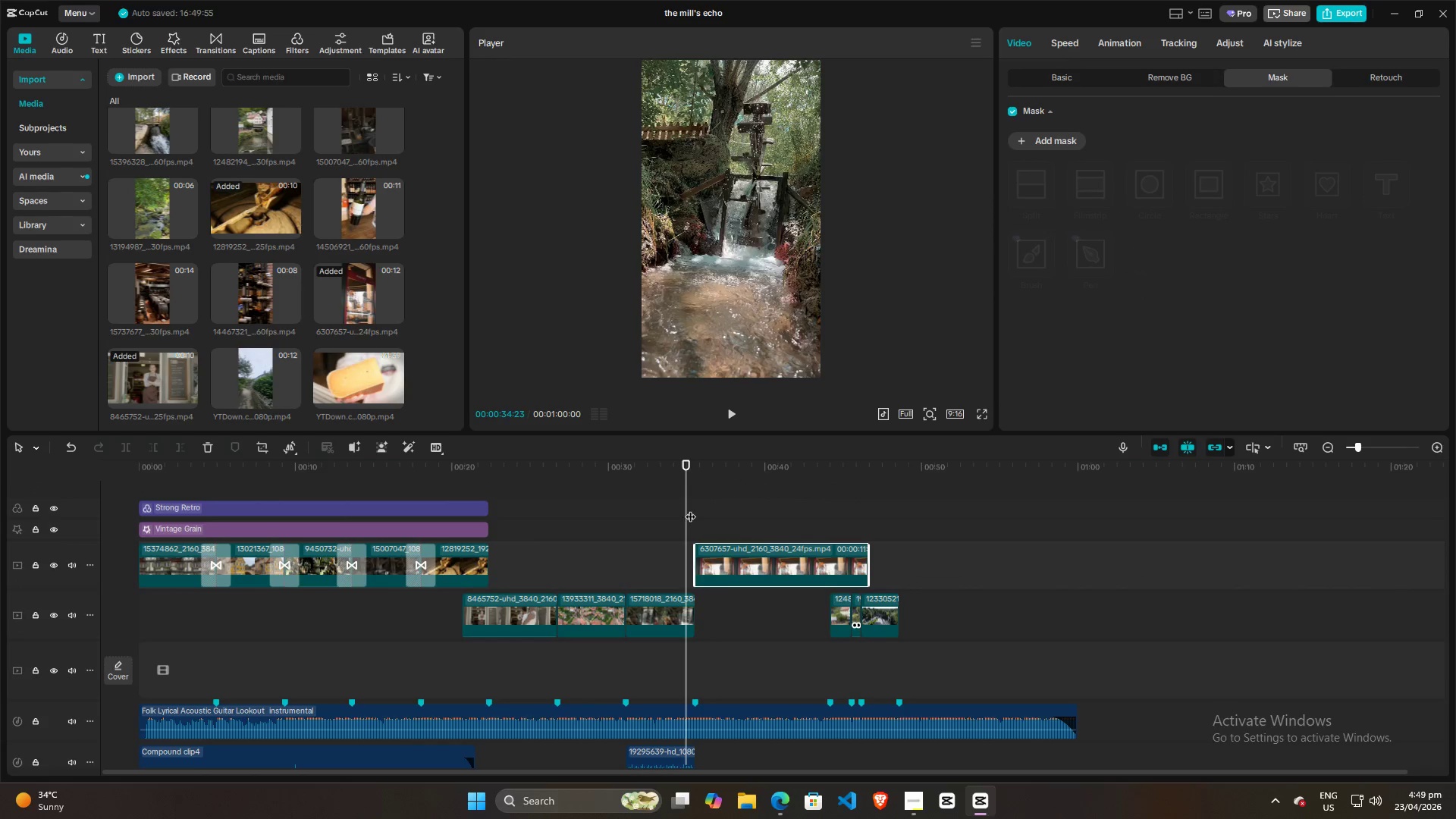 
left_click([690, 508])
 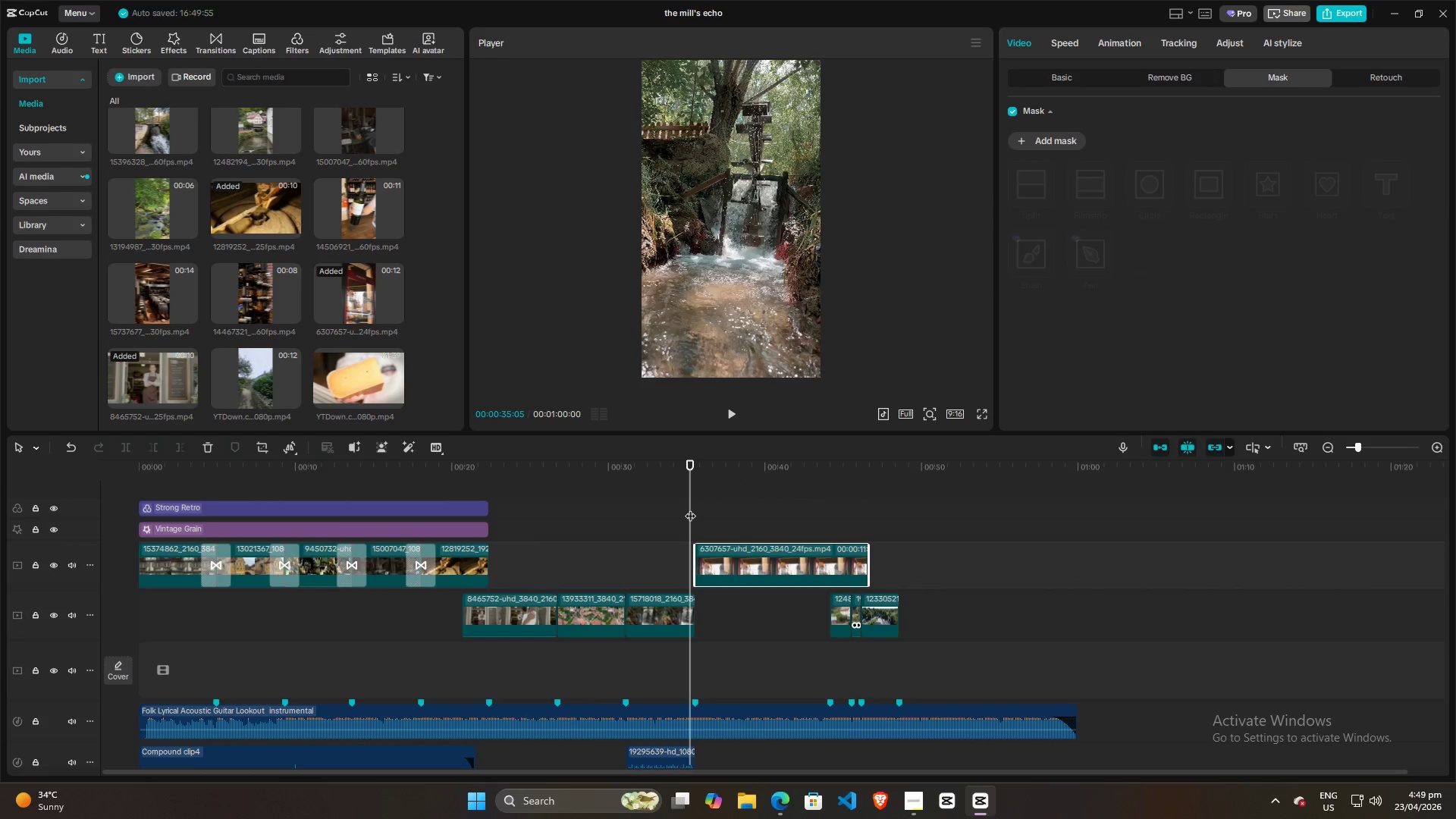 
key(Space)
 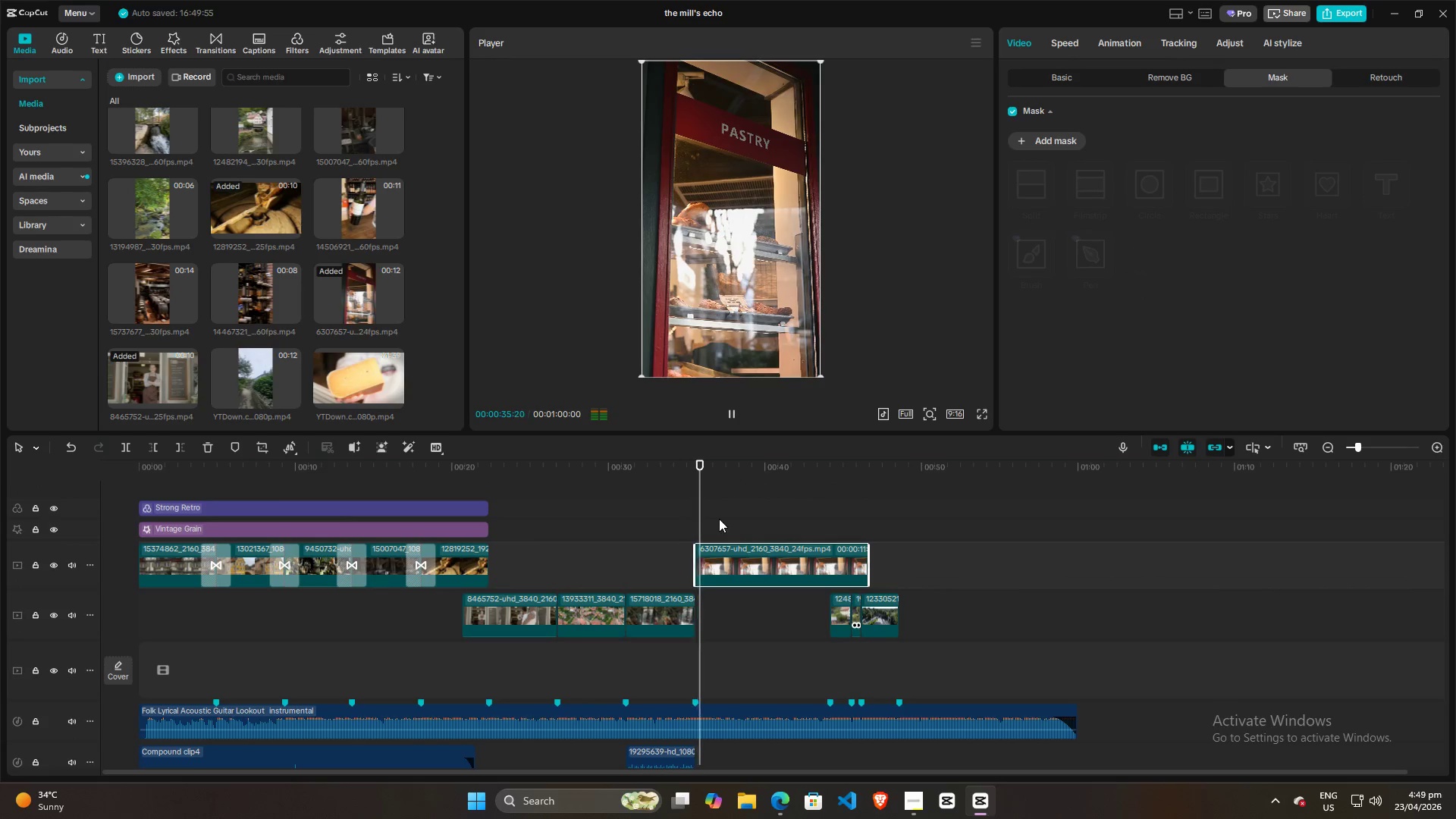 
key(Space)
 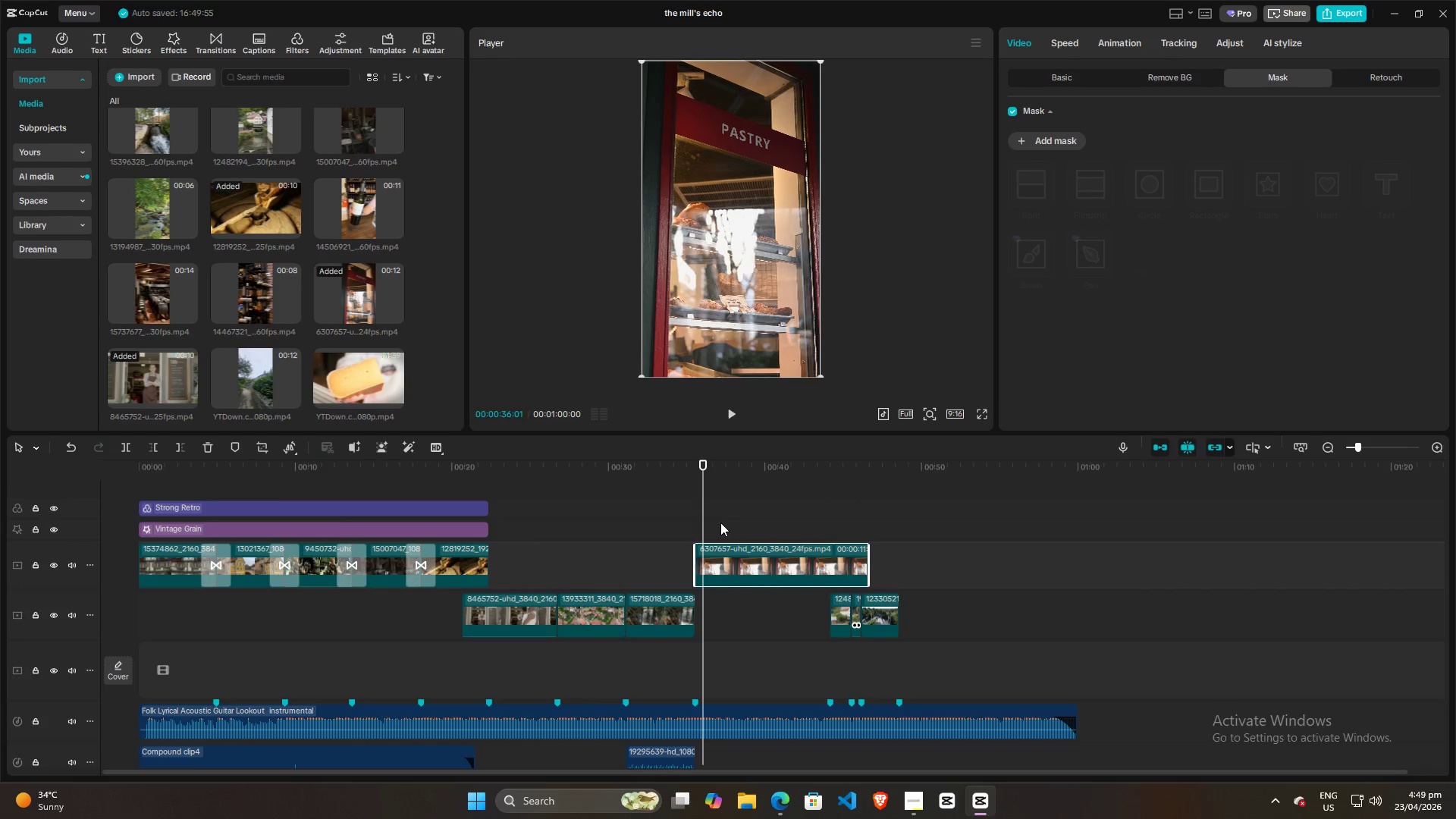 
scroll: coordinate [720, 522], scroll_direction: down, amount: 2.0
 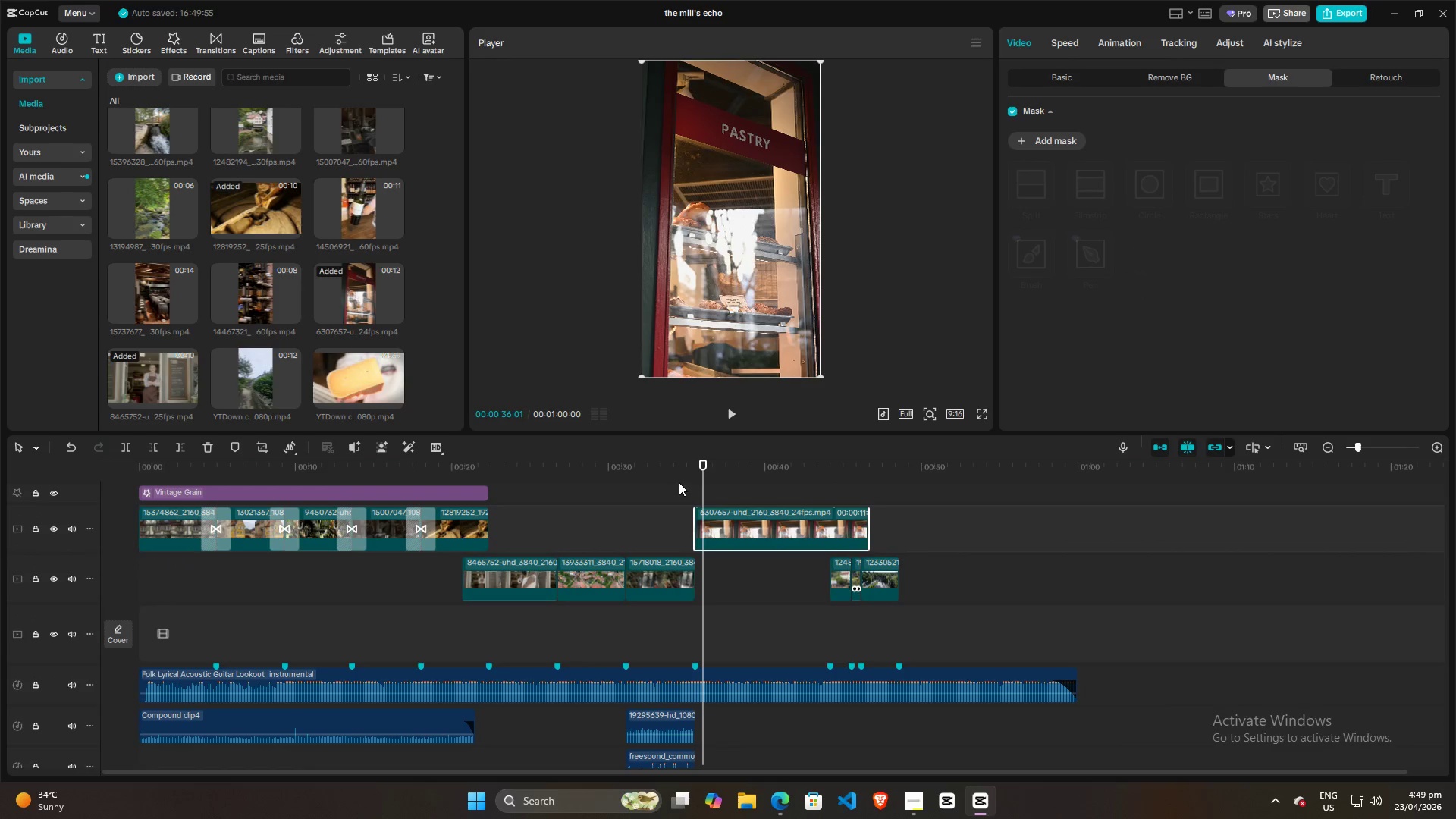 
left_click([679, 482])
 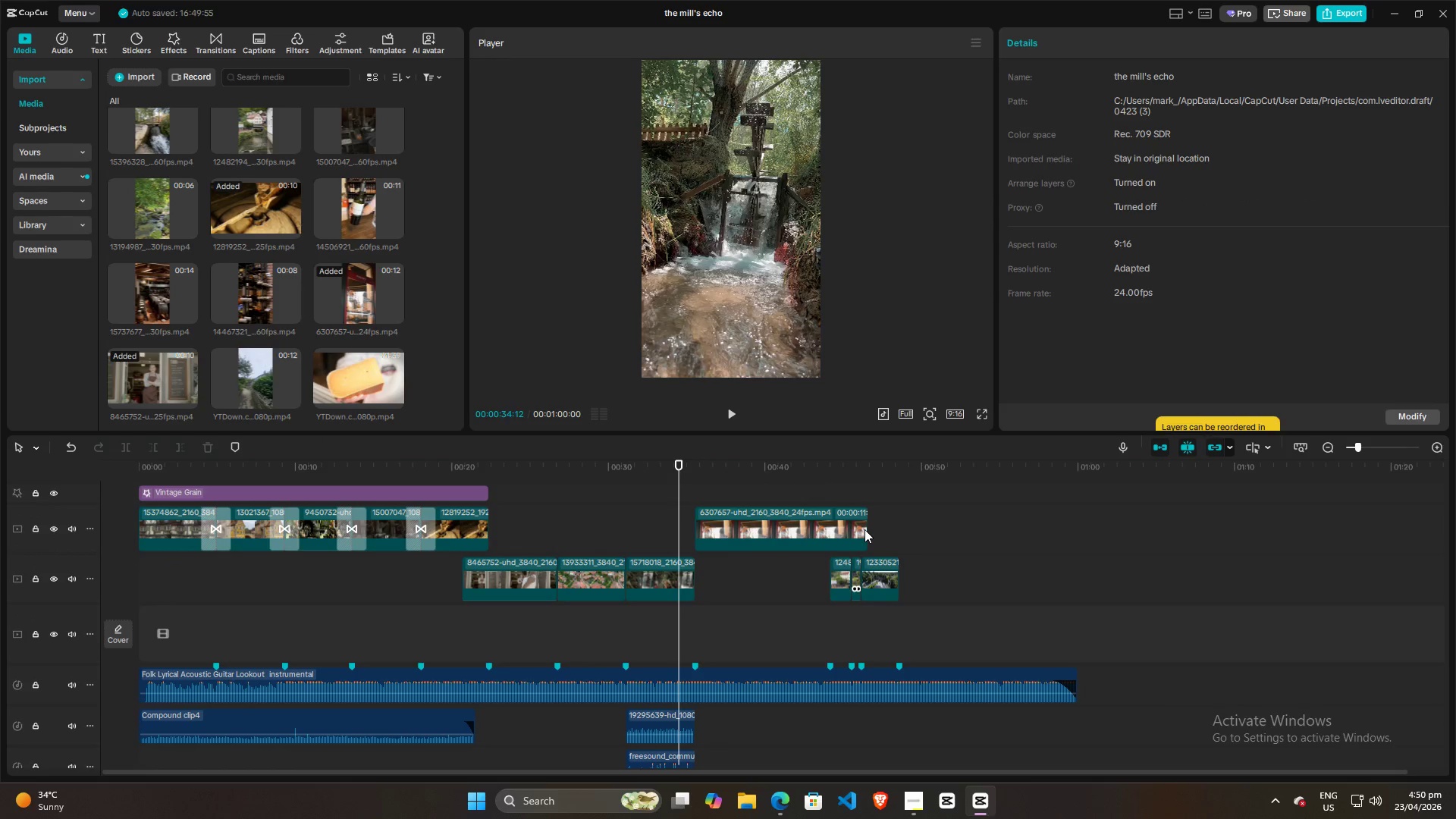 
left_click_drag(start_coordinate=[866, 529], to_coordinate=[755, 529])
 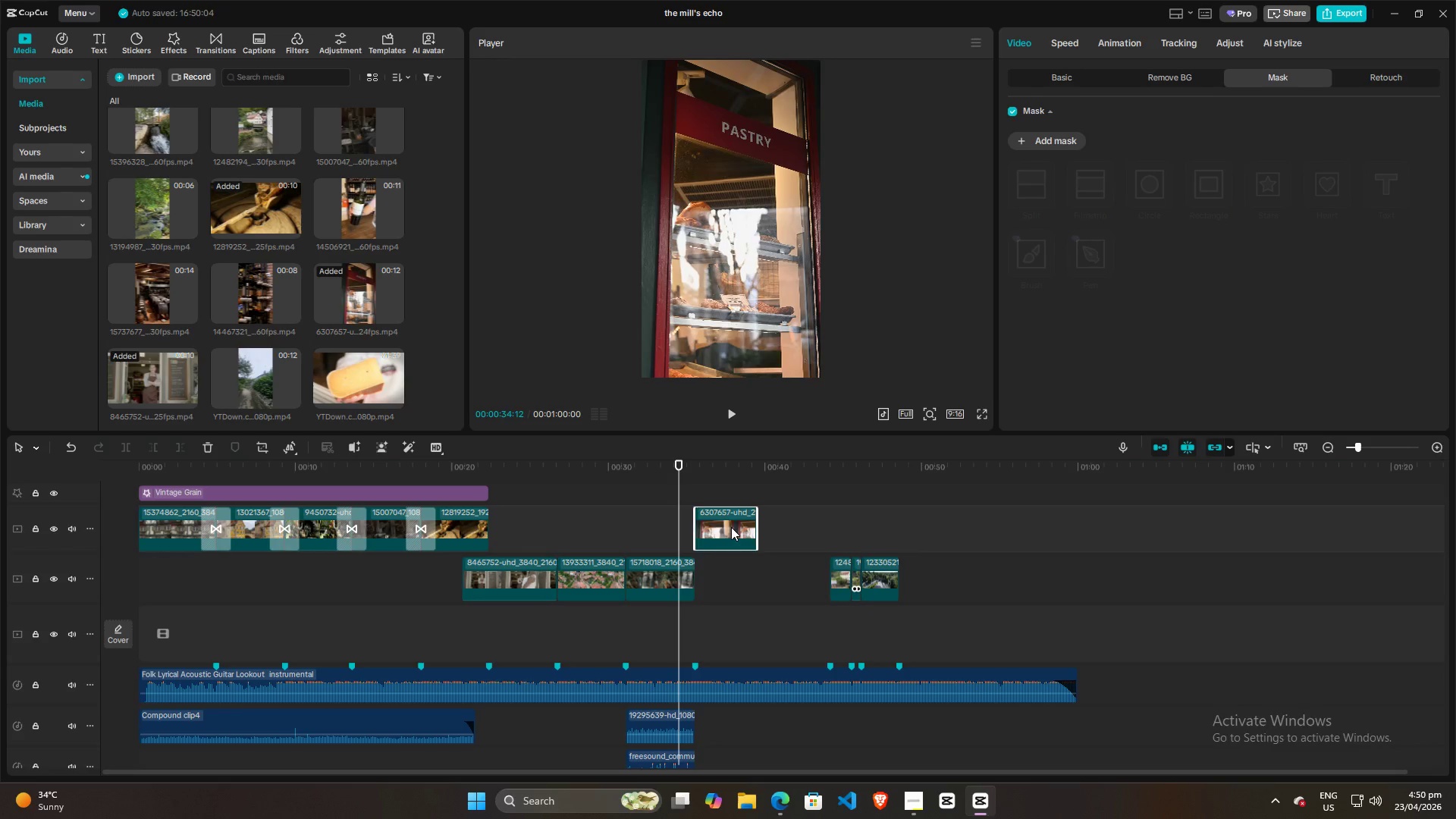 
left_click_drag(start_coordinate=[731, 527], to_coordinate=[731, 578])
 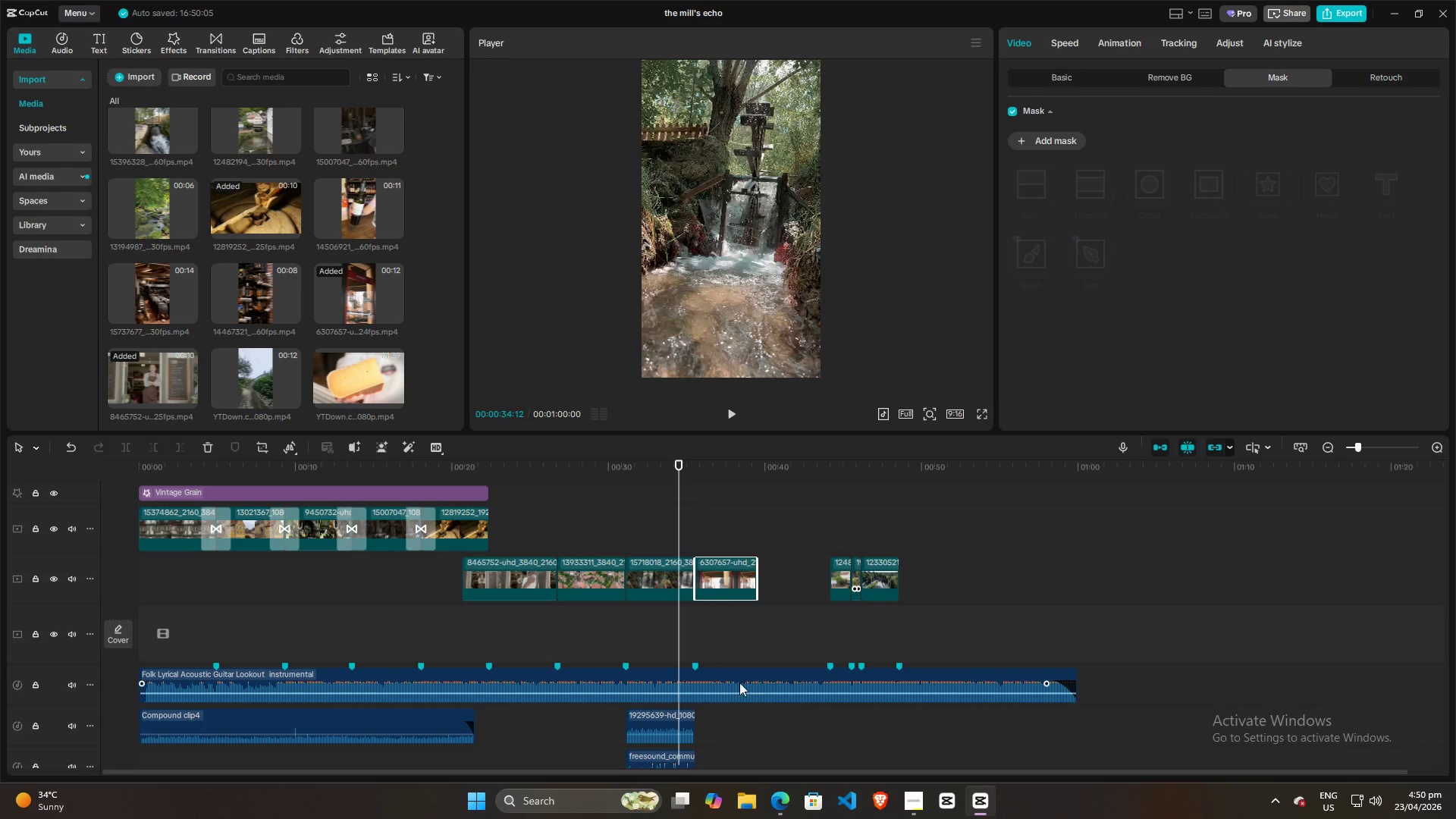 
scroll: coordinate [742, 683], scroll_direction: down, amount: 4.0
 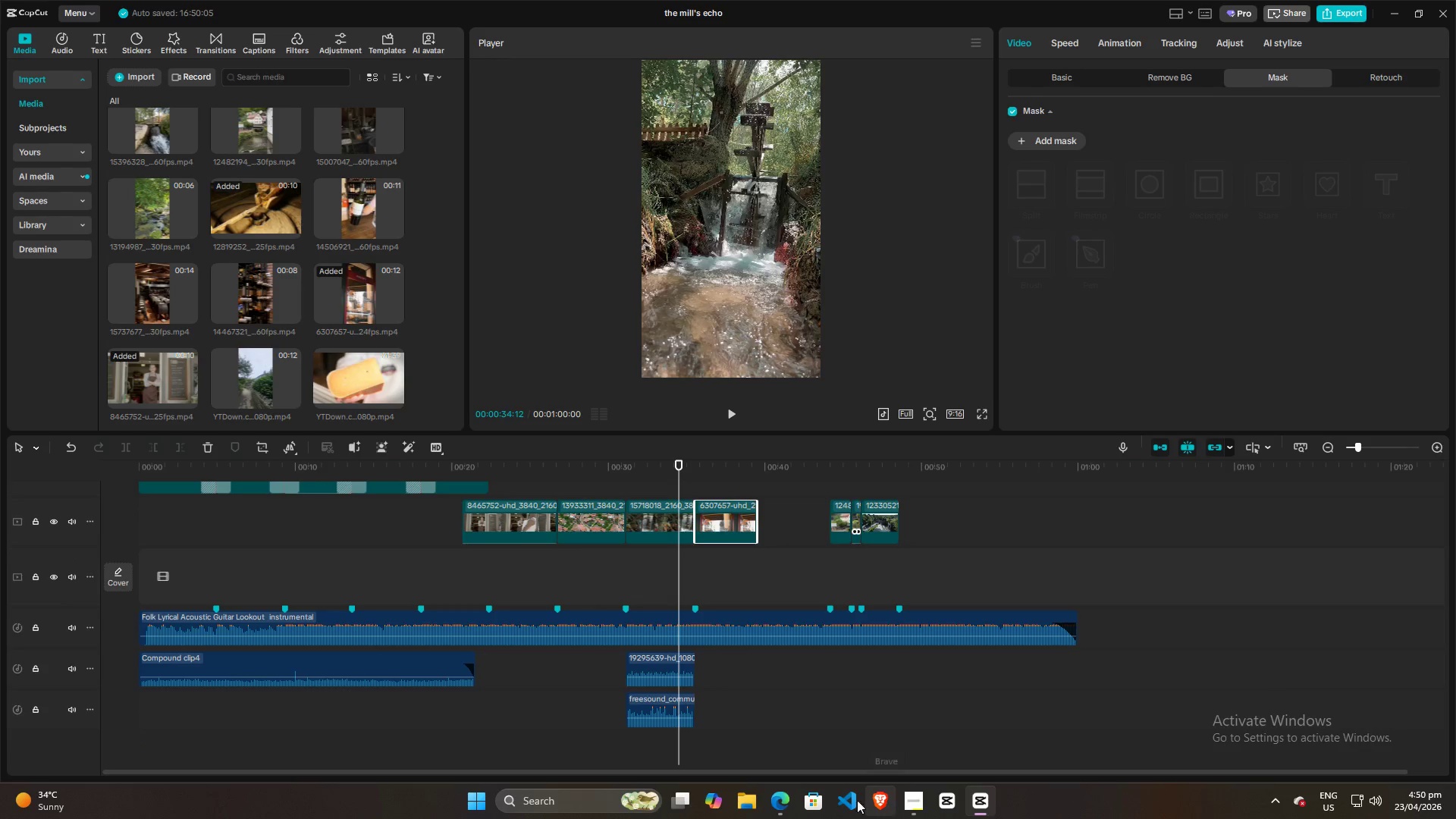 
left_click([783, 805])
 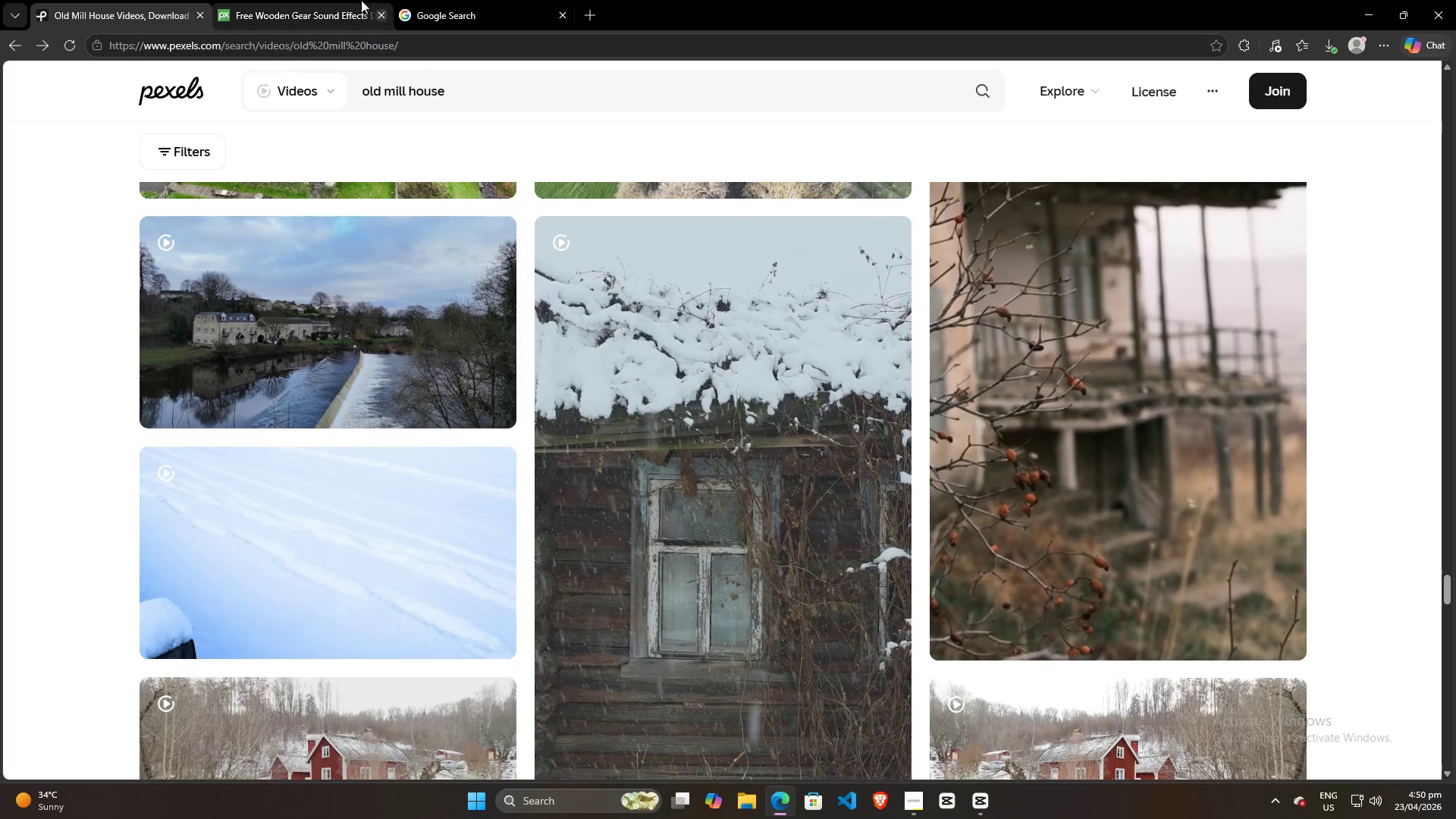 
left_click([292, 0])
 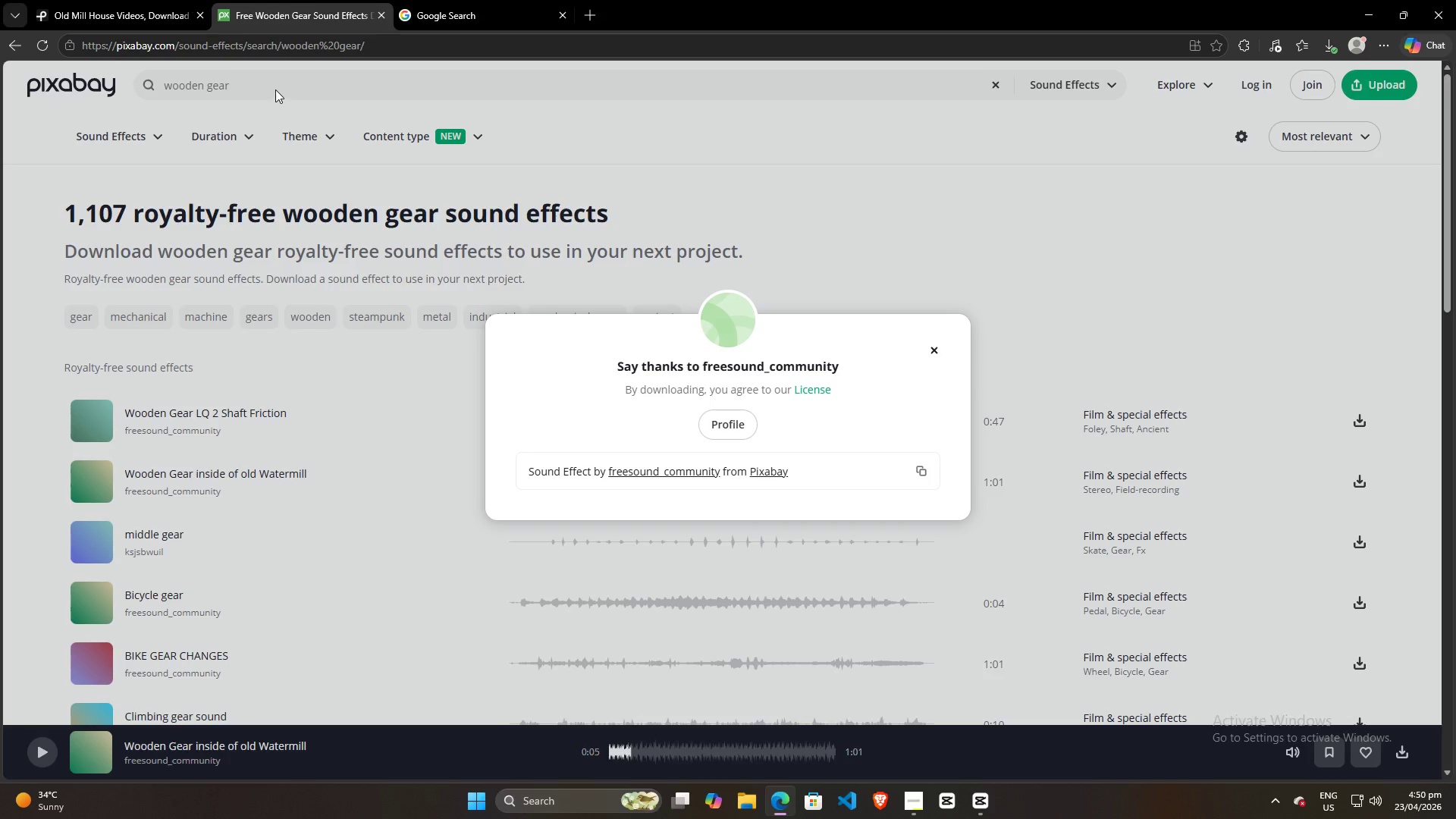 
left_click([311, 89])
 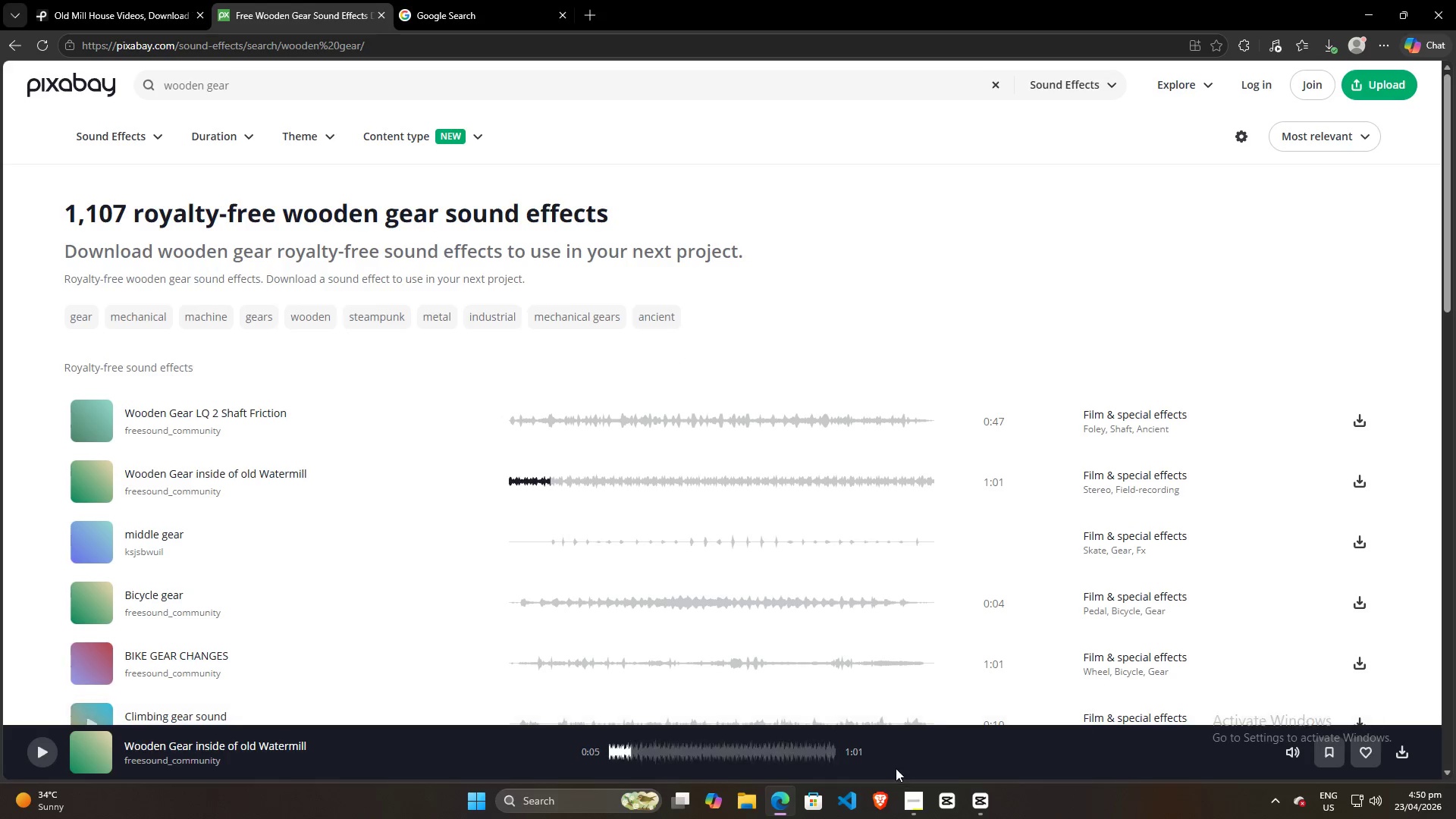 
left_click([915, 794])